 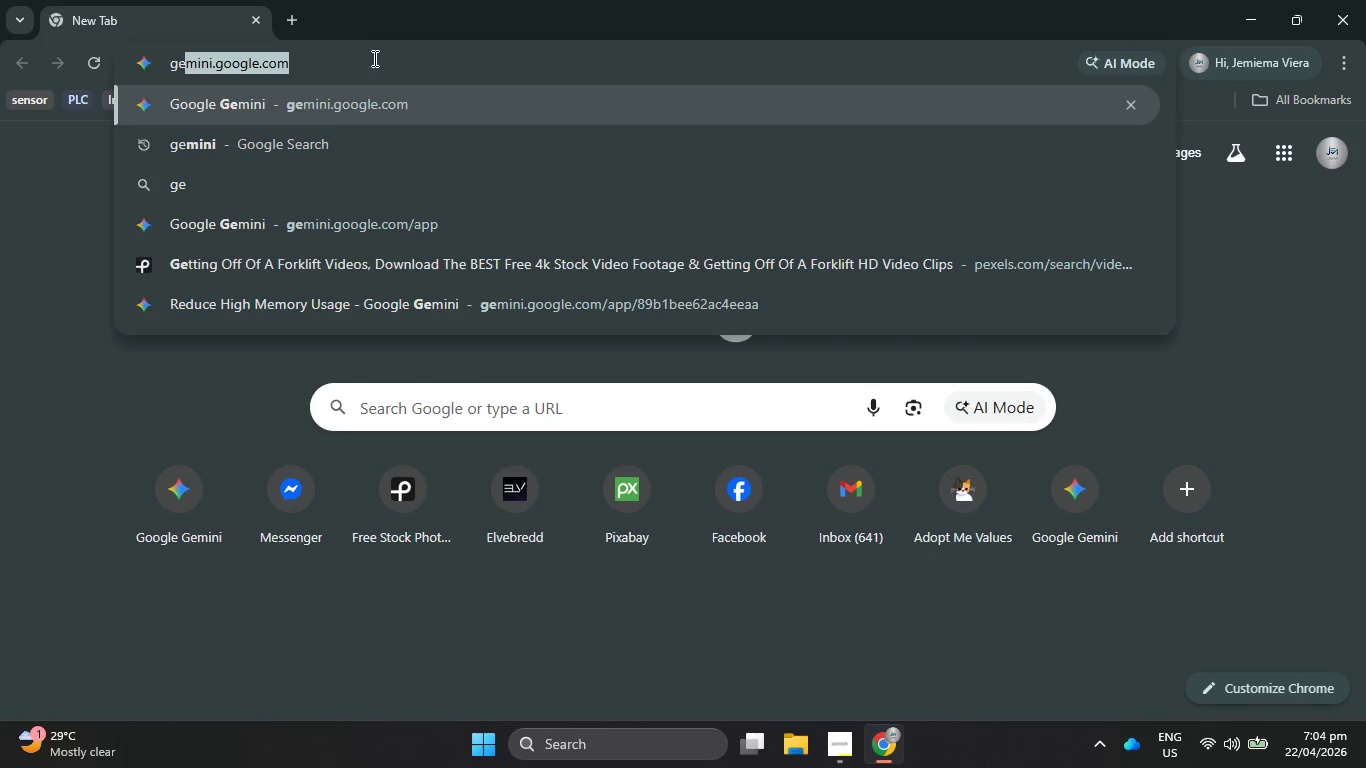 
left_click([398, 104])
 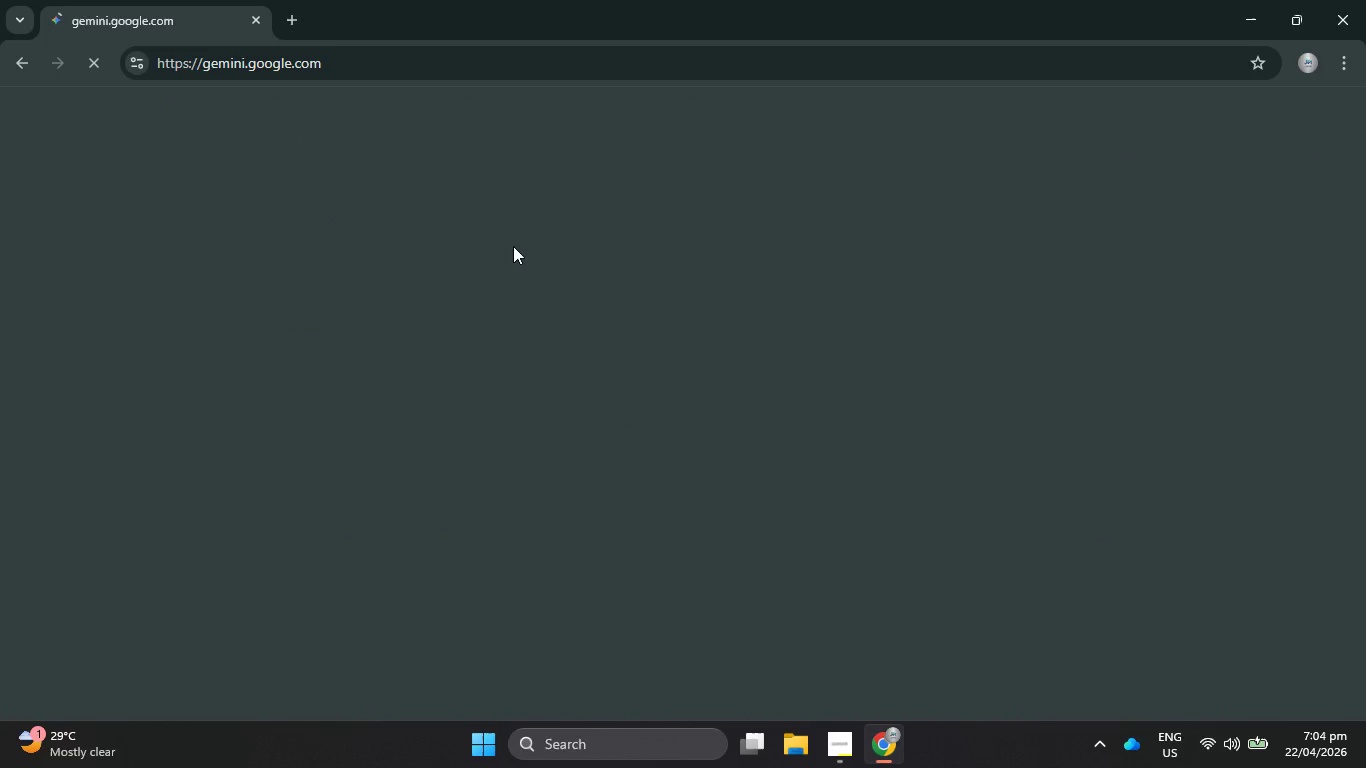 
wait(11.91)
 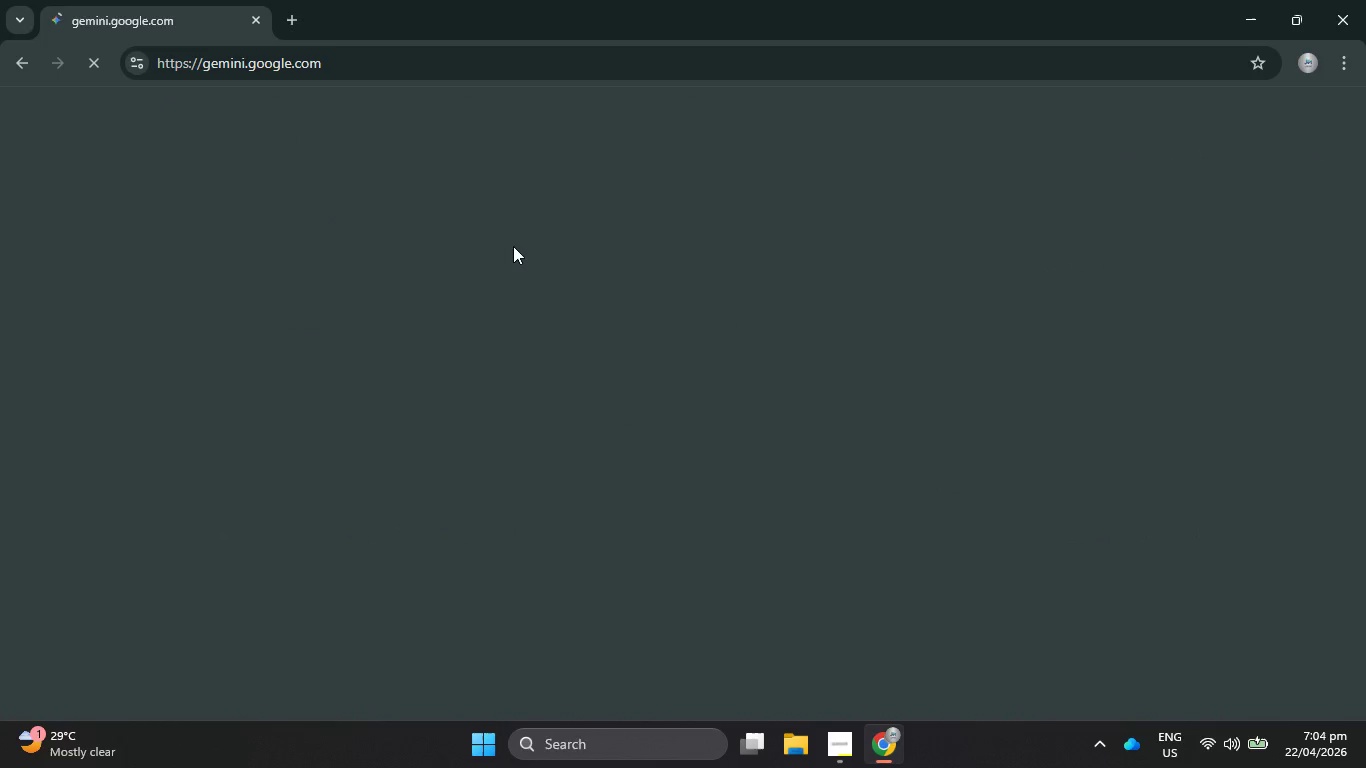 
left_click([30, 140])
 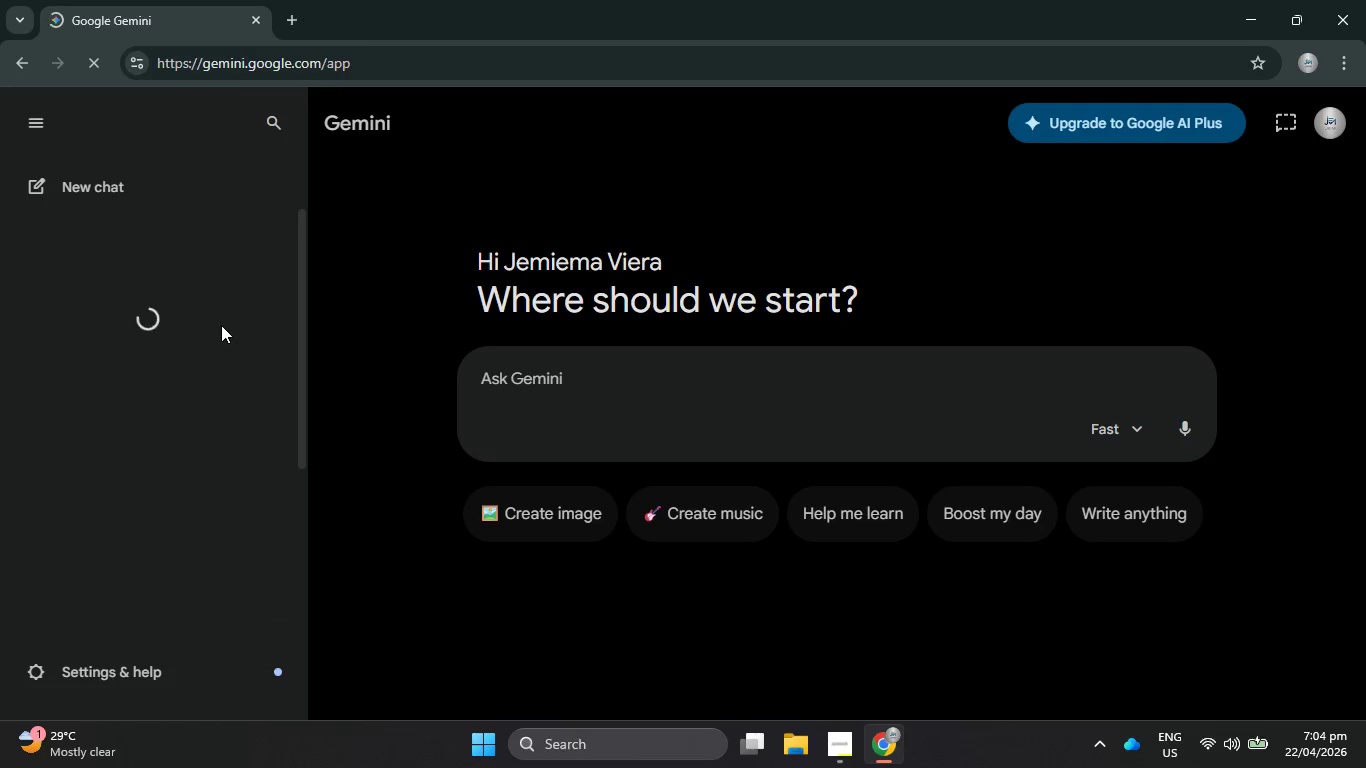 
mouse_move([262, 287])
 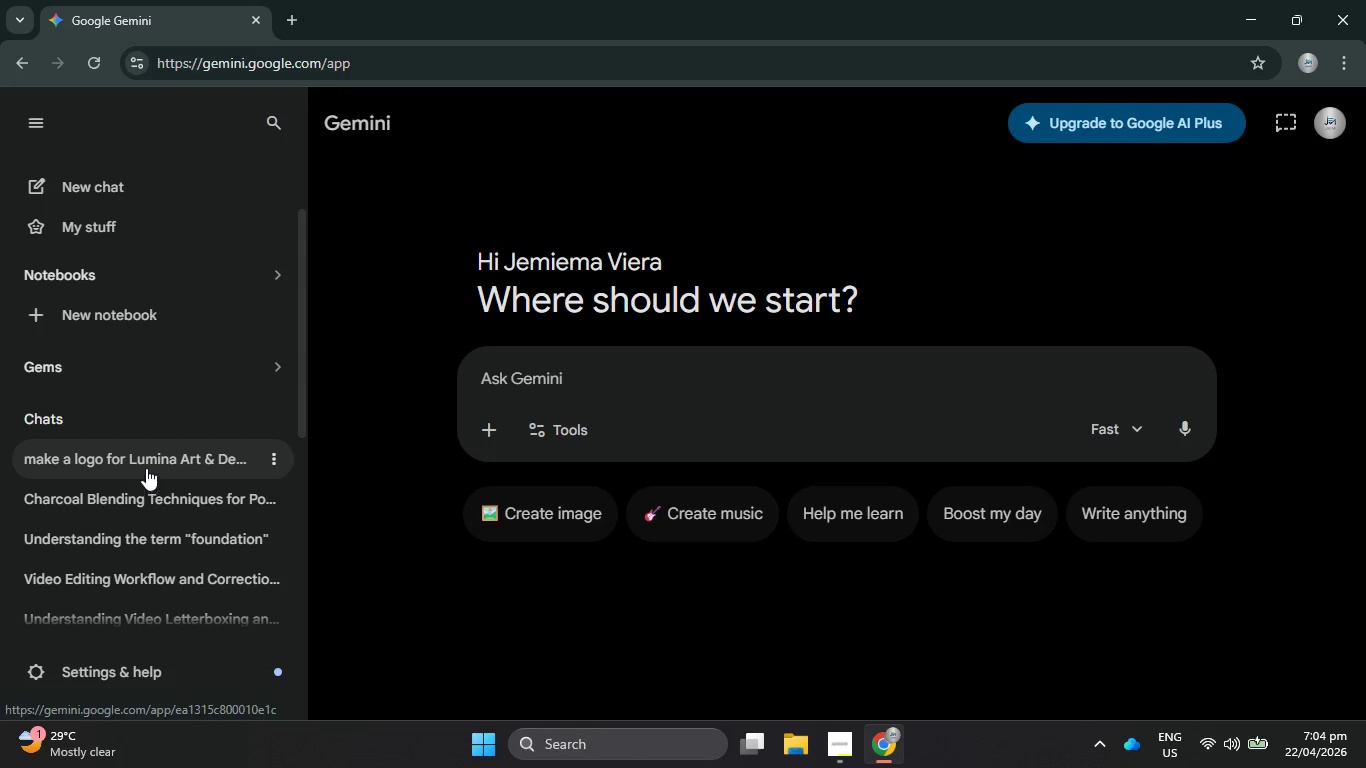 
left_click([144, 464])
 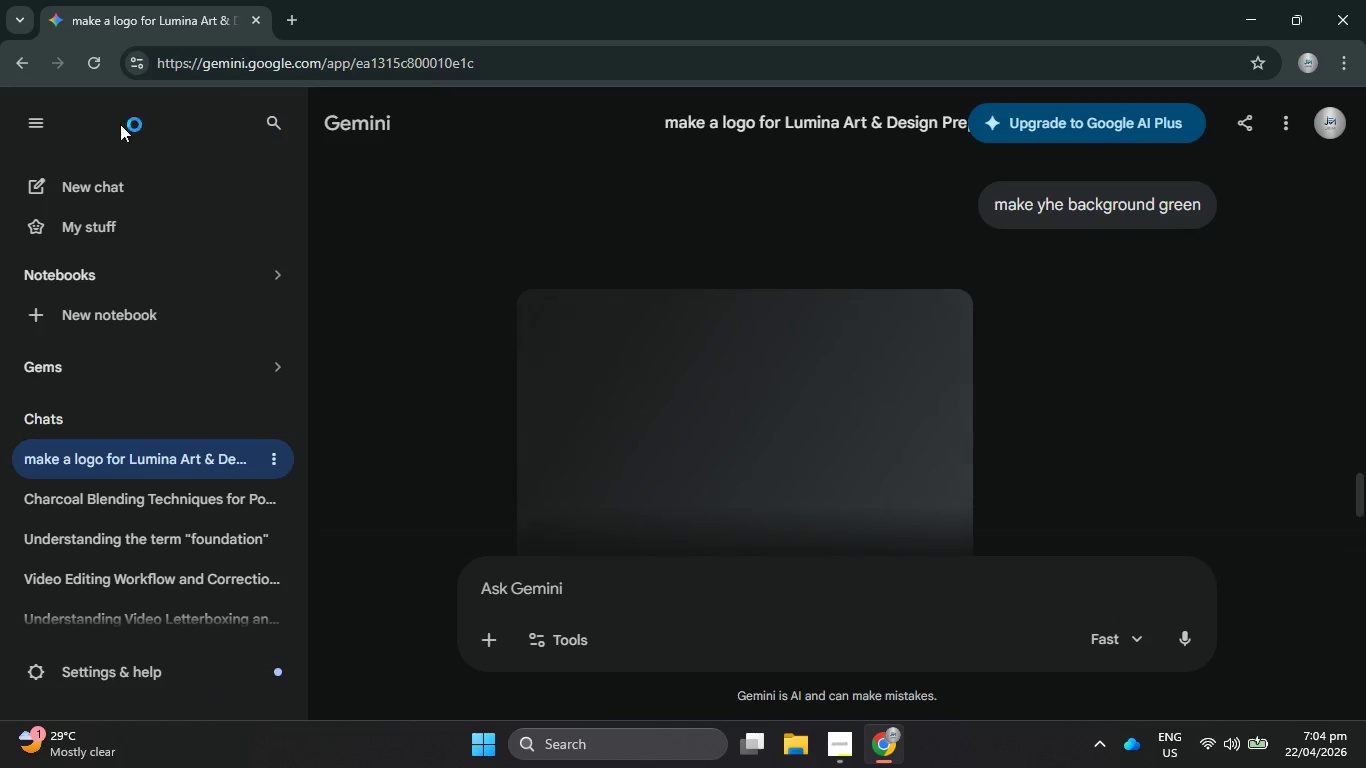 
left_click([17, 122])
 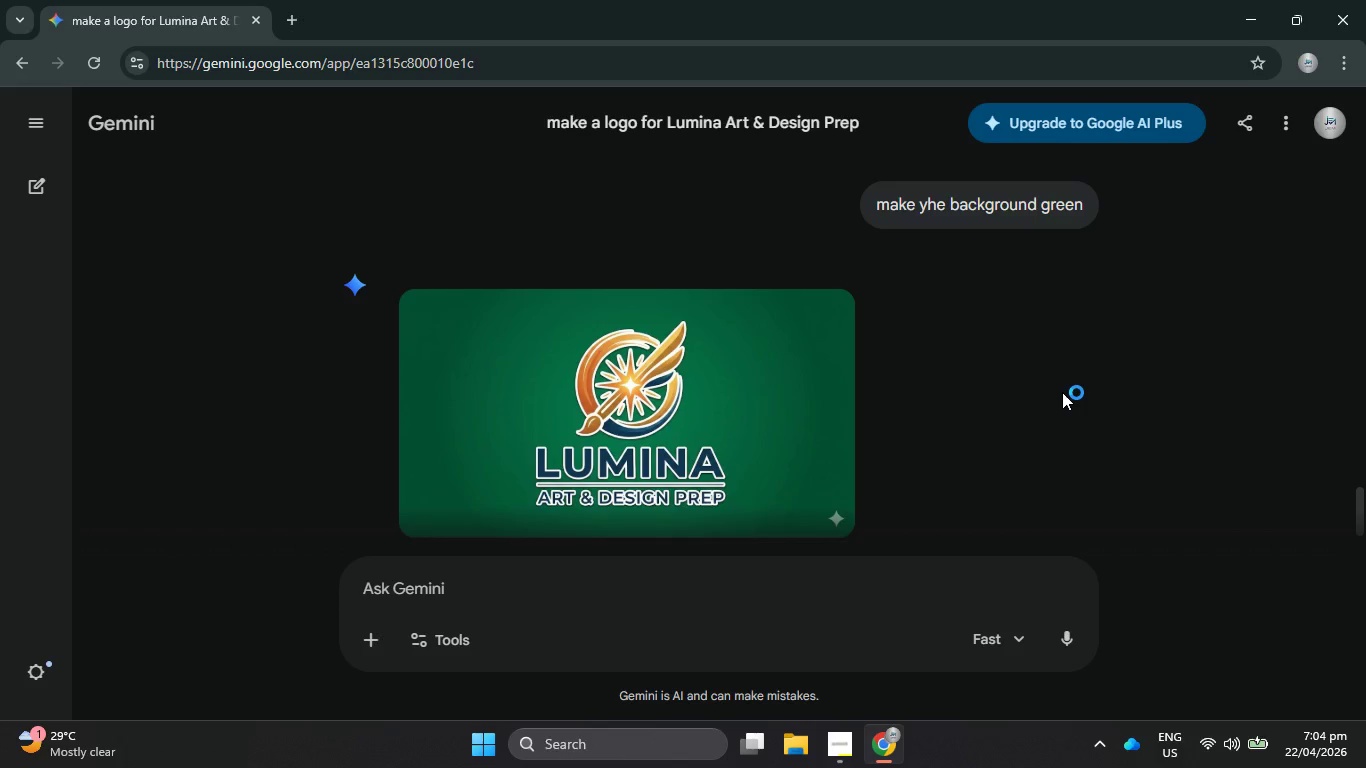 
scroll: coordinate [1062, 394], scroll_direction: down, amount: 4.0
 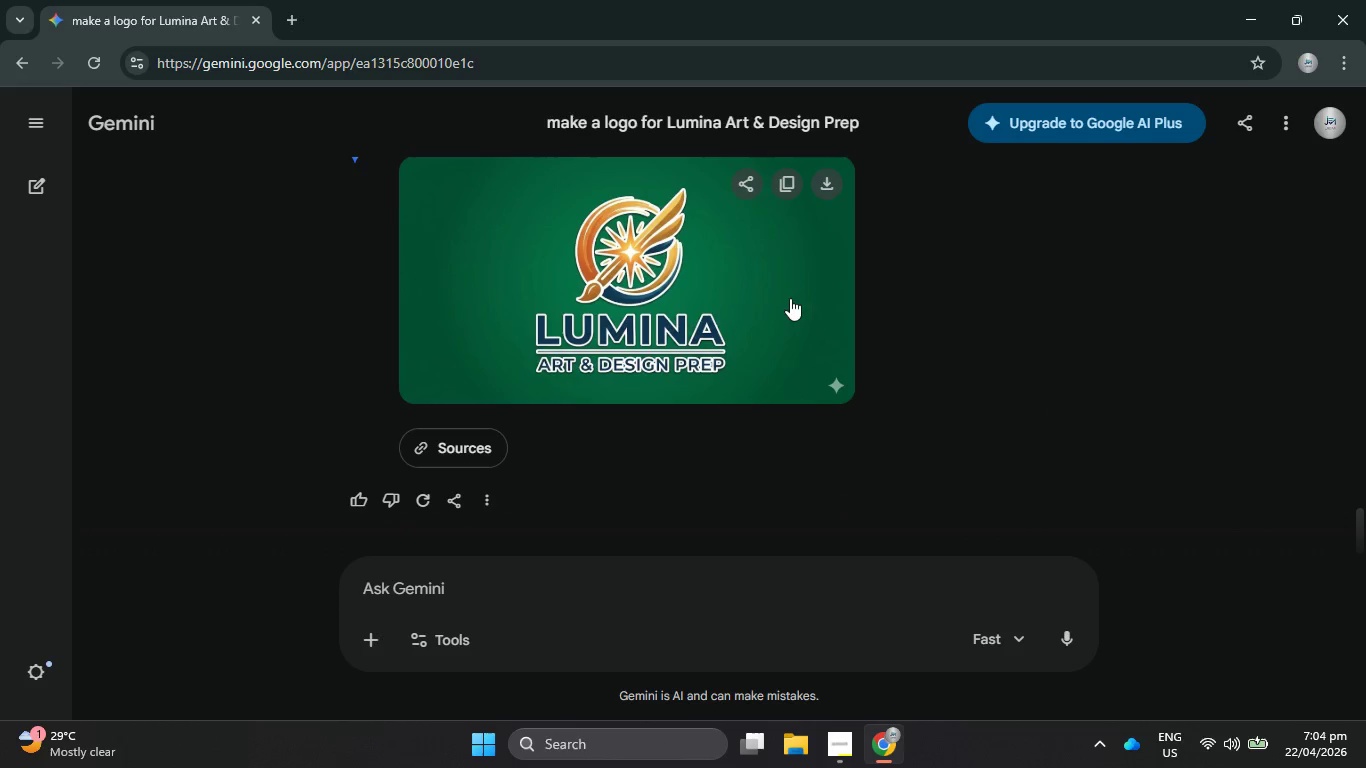 
left_click([815, 186])
 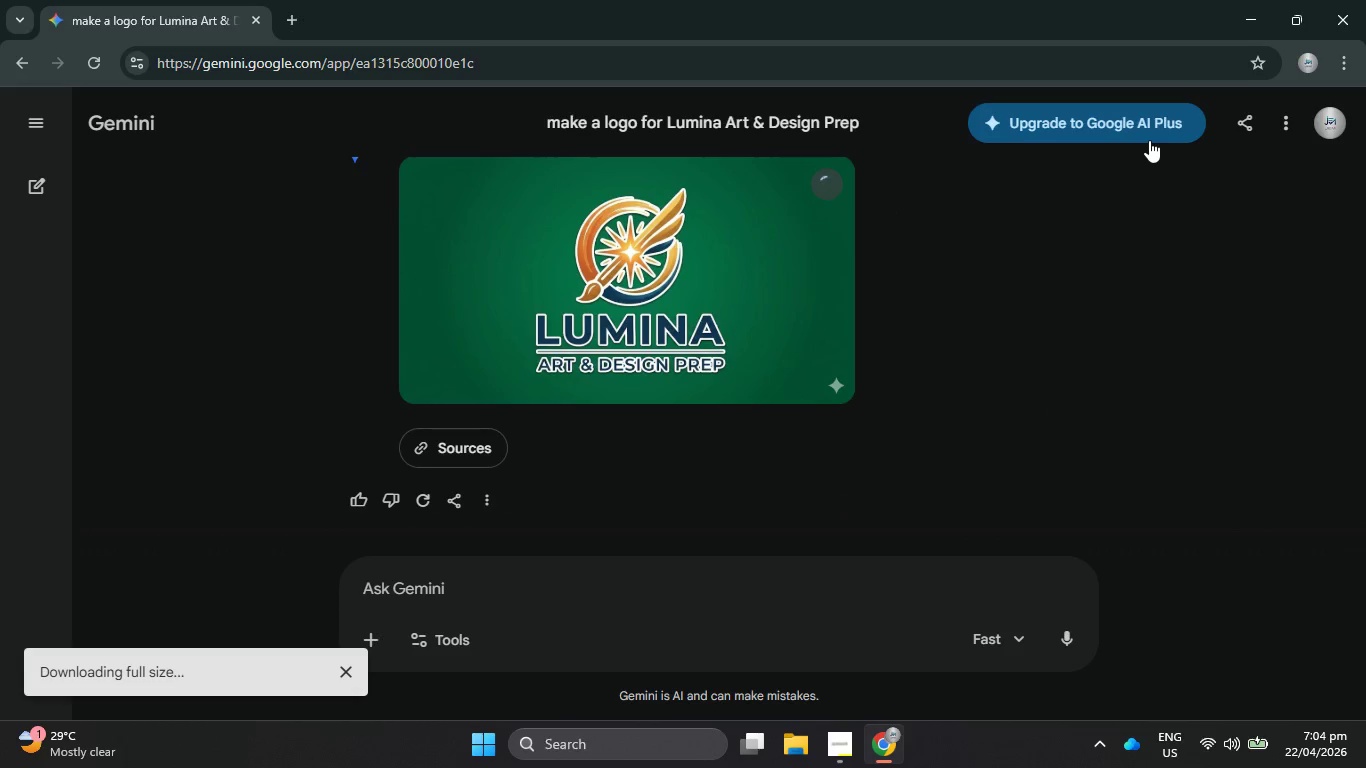 
left_click([1354, 7])
 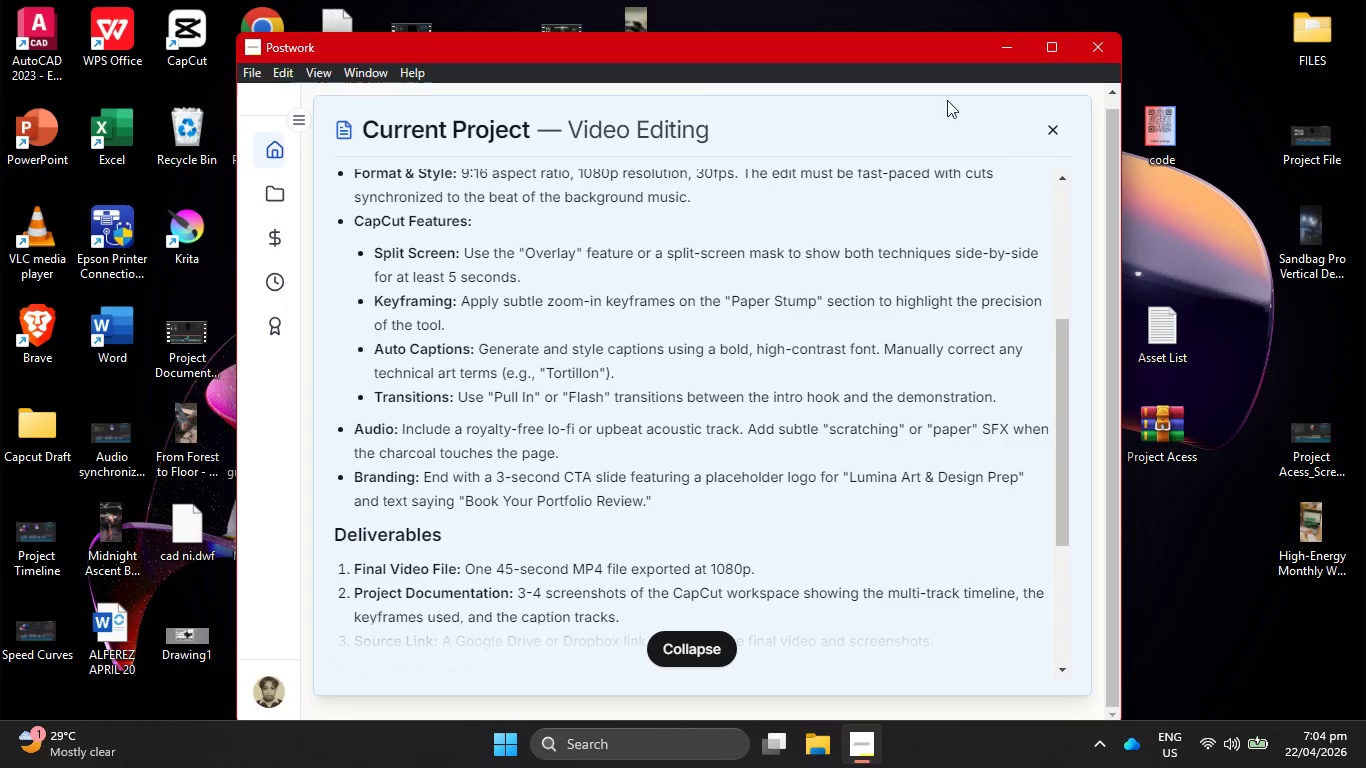 
right_click([1189, 192])
 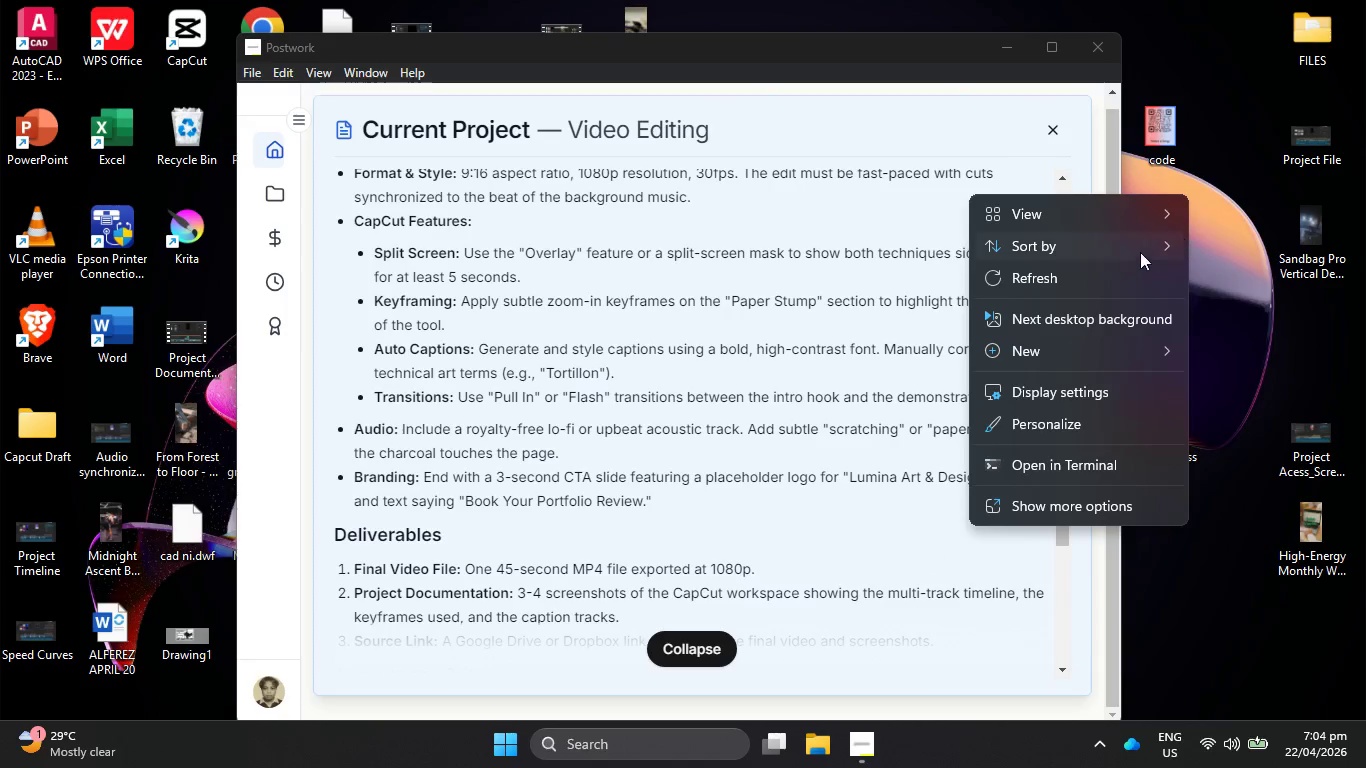 
left_click([1096, 276])
 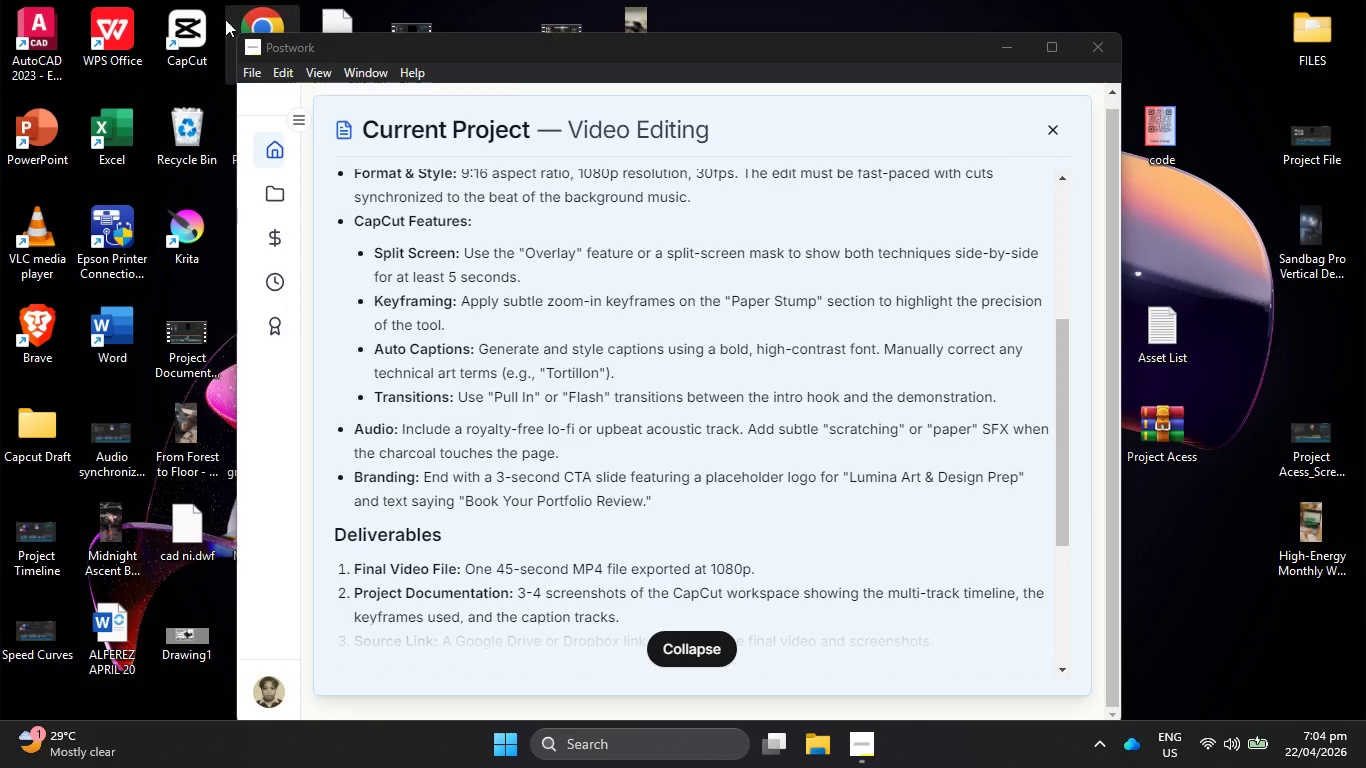 
double_click([189, 22])
 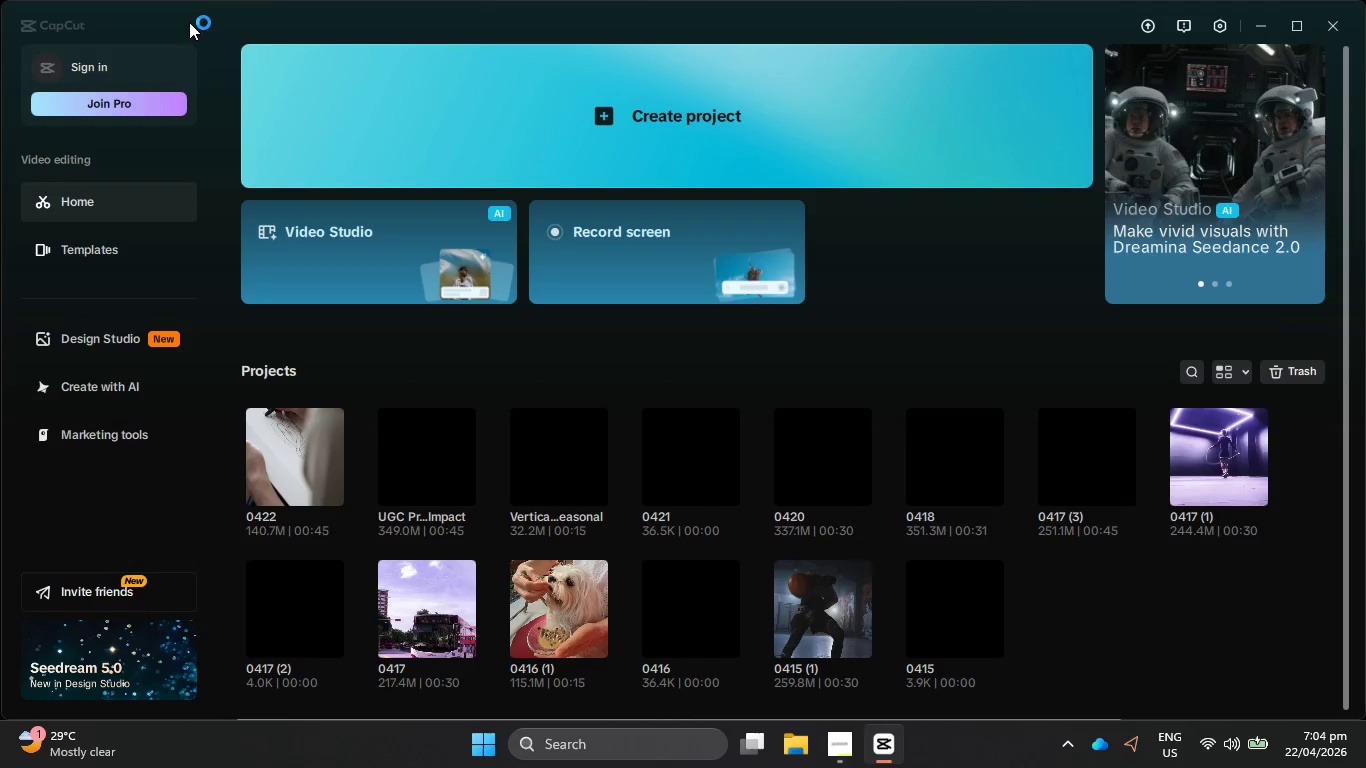 
wait(5.46)
 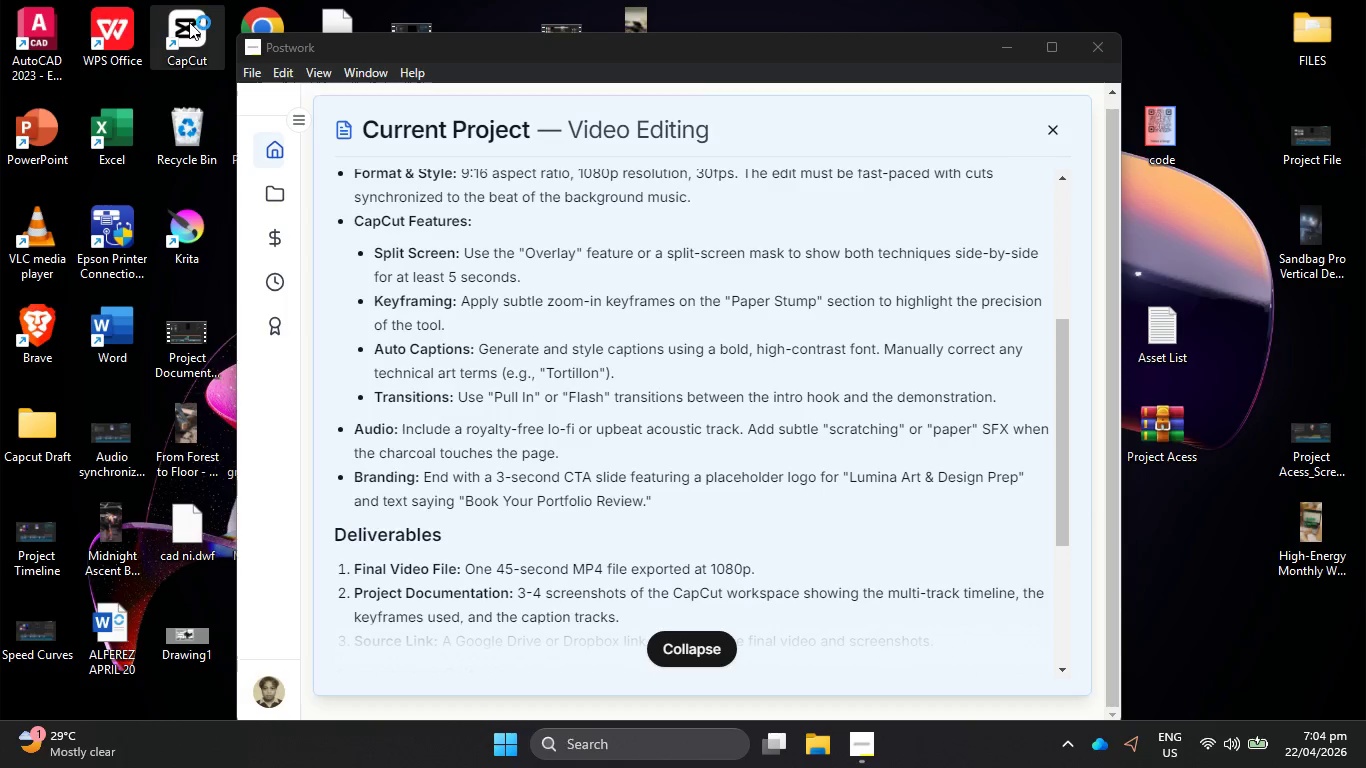 
mouse_move([835, 744])
 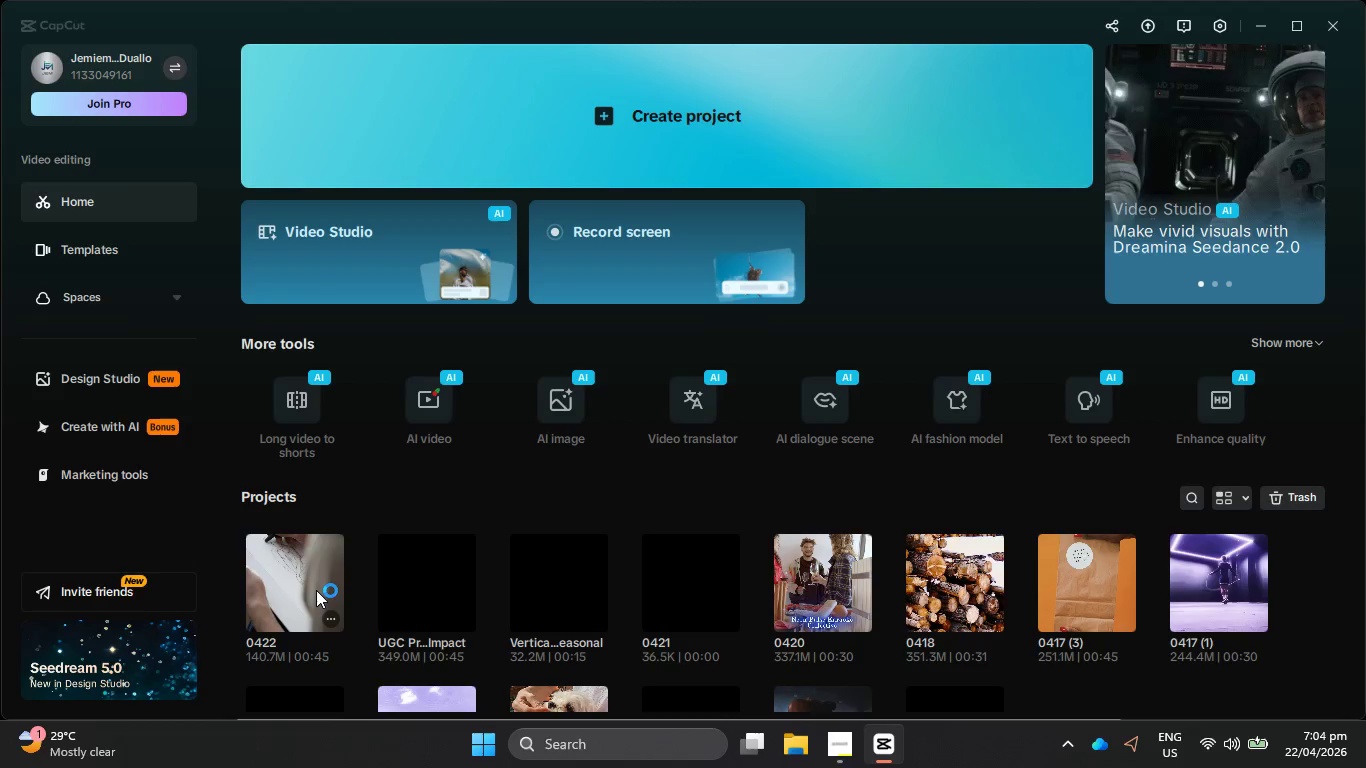 
left_click([314, 586])
 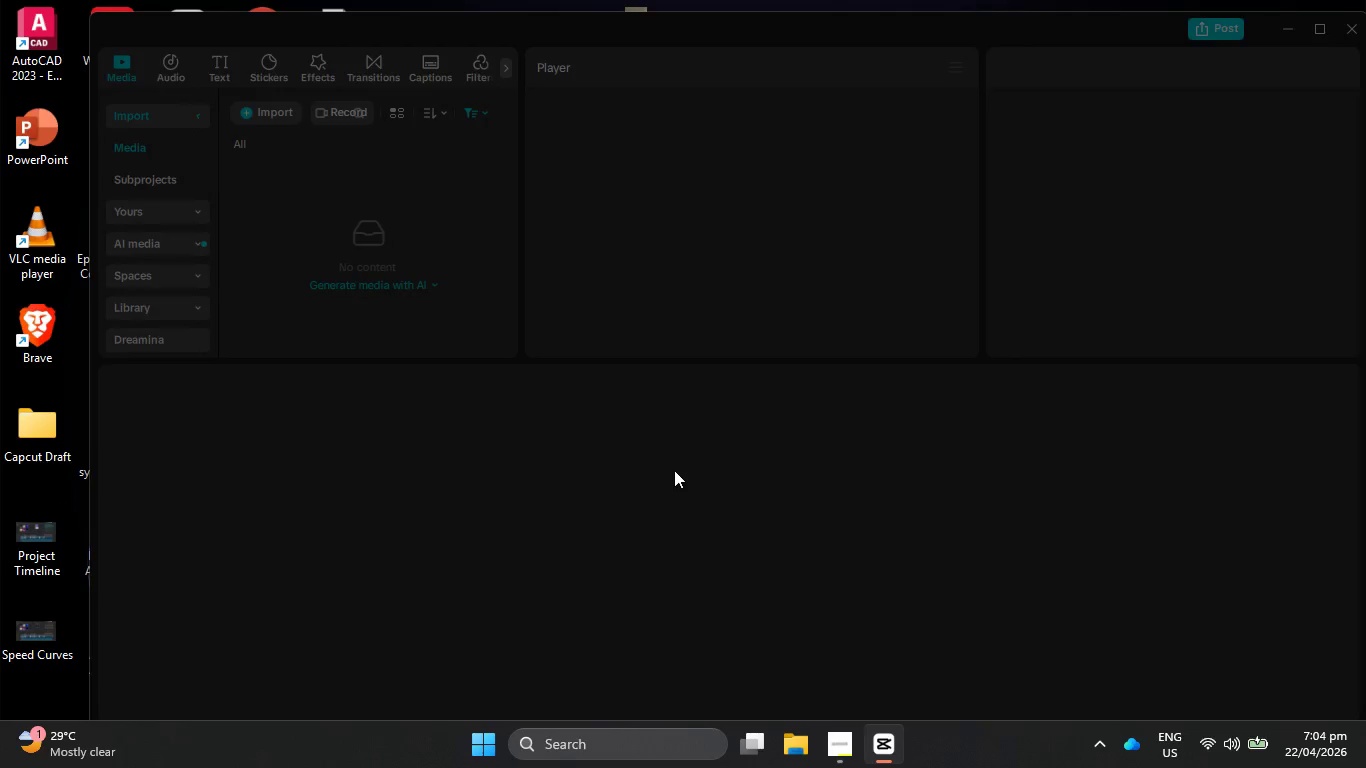 
wait(5.66)
 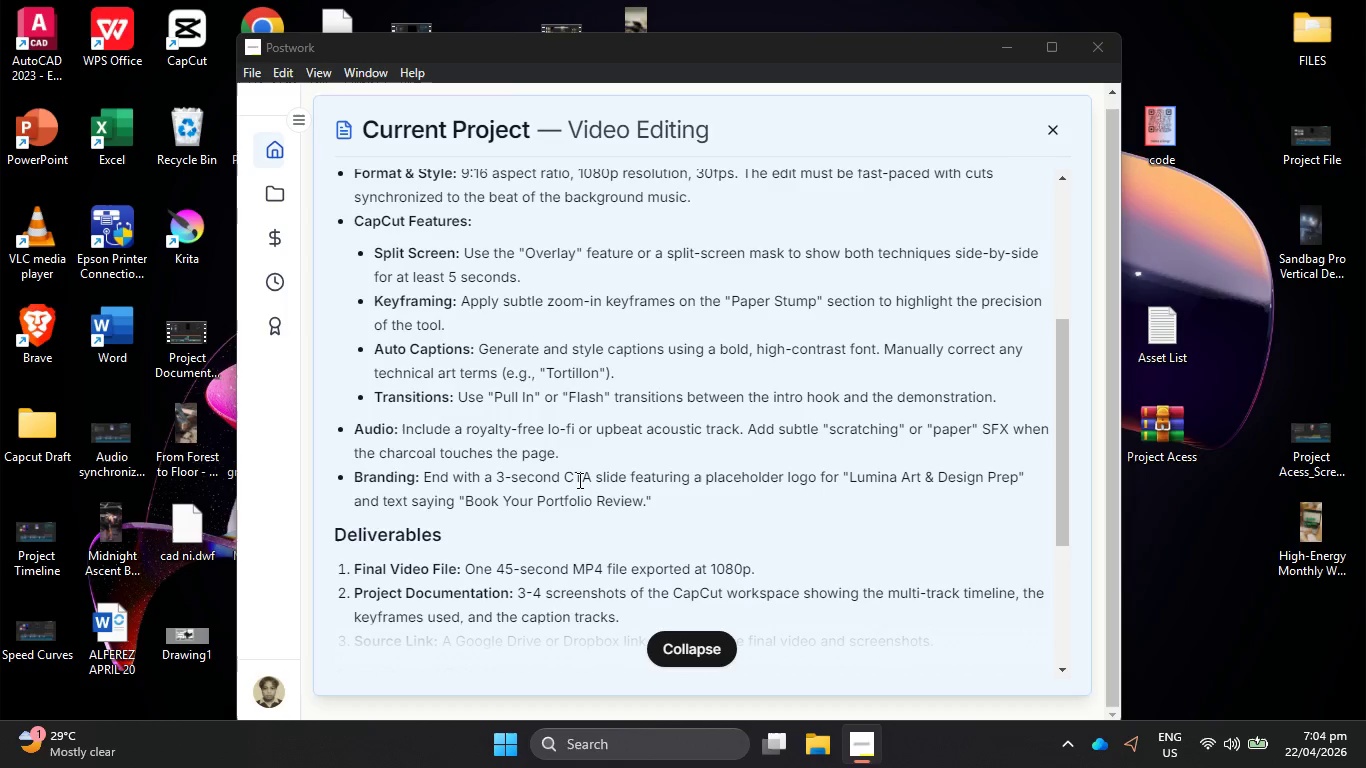 
left_click_drag(start_coordinate=[1016, 407], to_coordinate=[998, 408])
 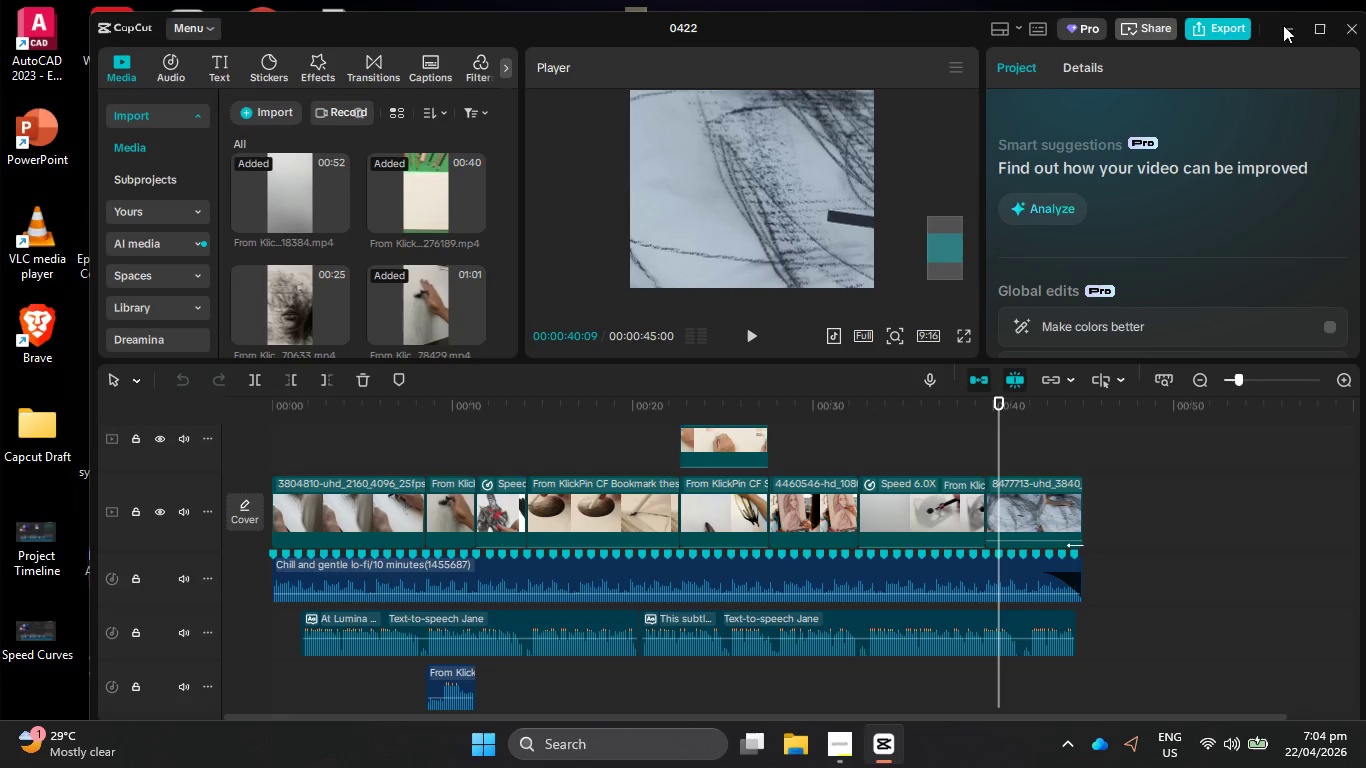 
left_click([1314, 27])
 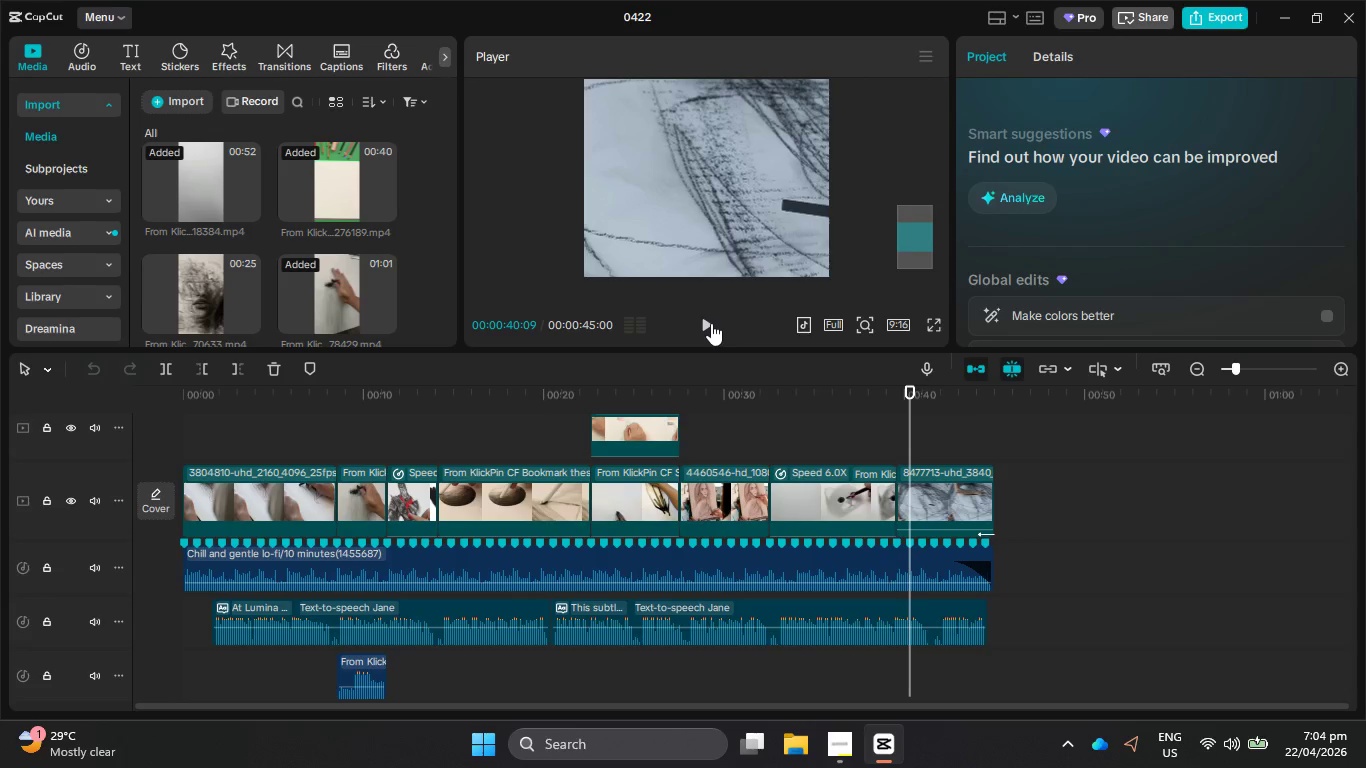 
left_click([711, 323])
 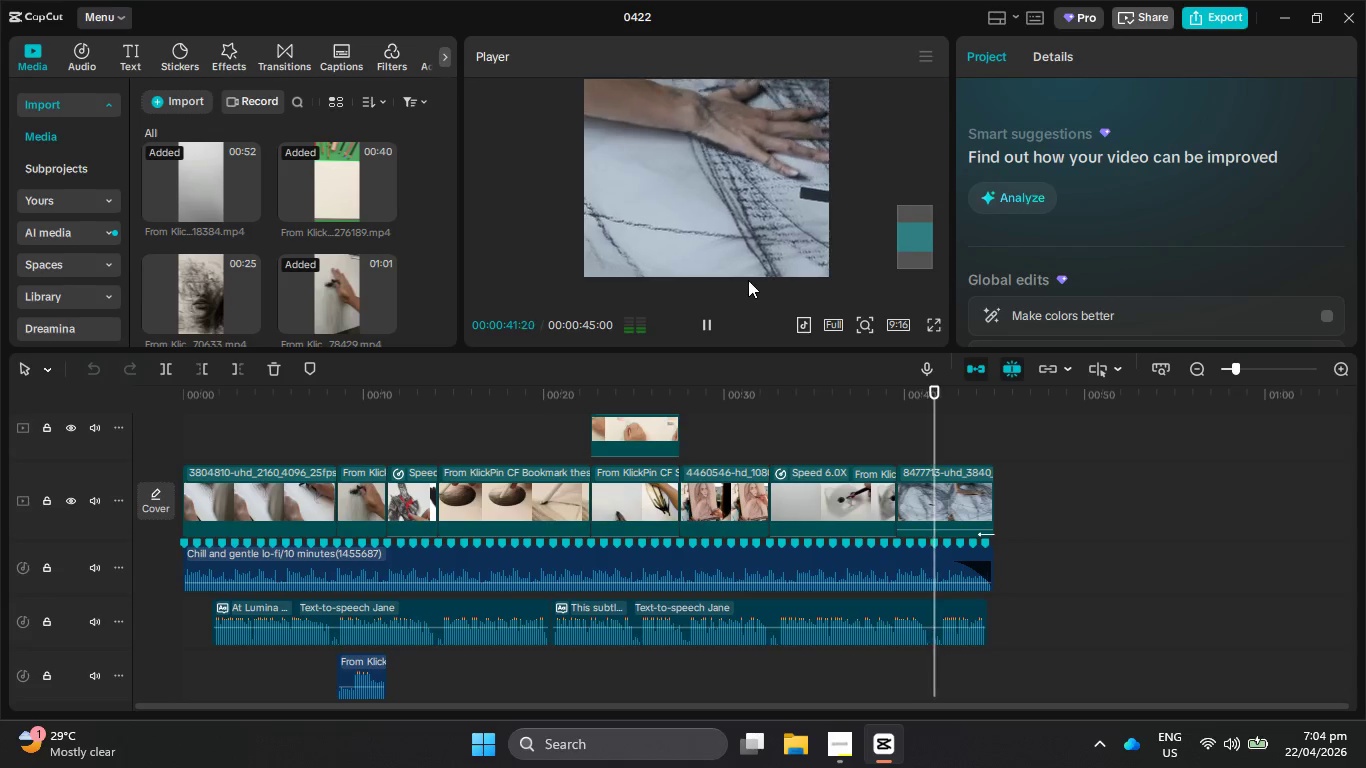 
scroll: coordinate [764, 222], scroll_direction: down, amount: 3.0
 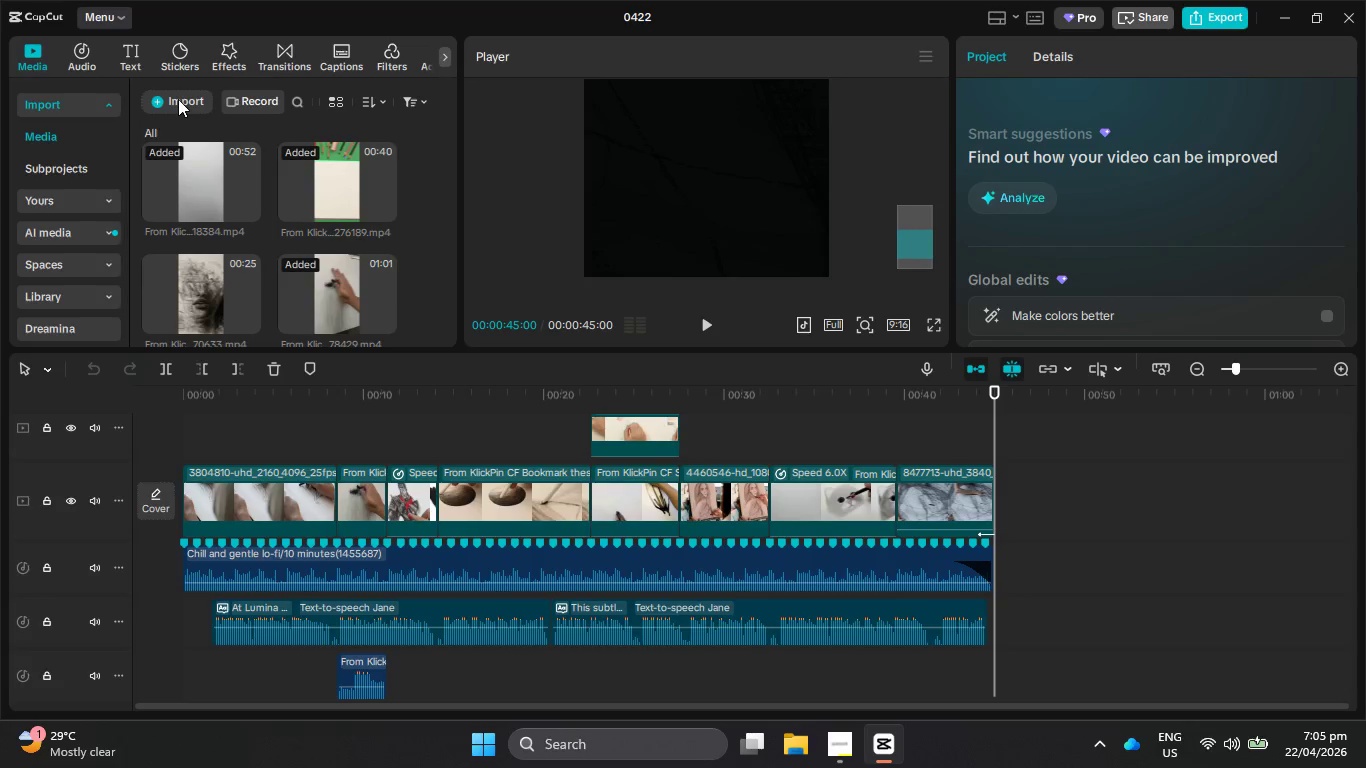 
wait(5.97)
 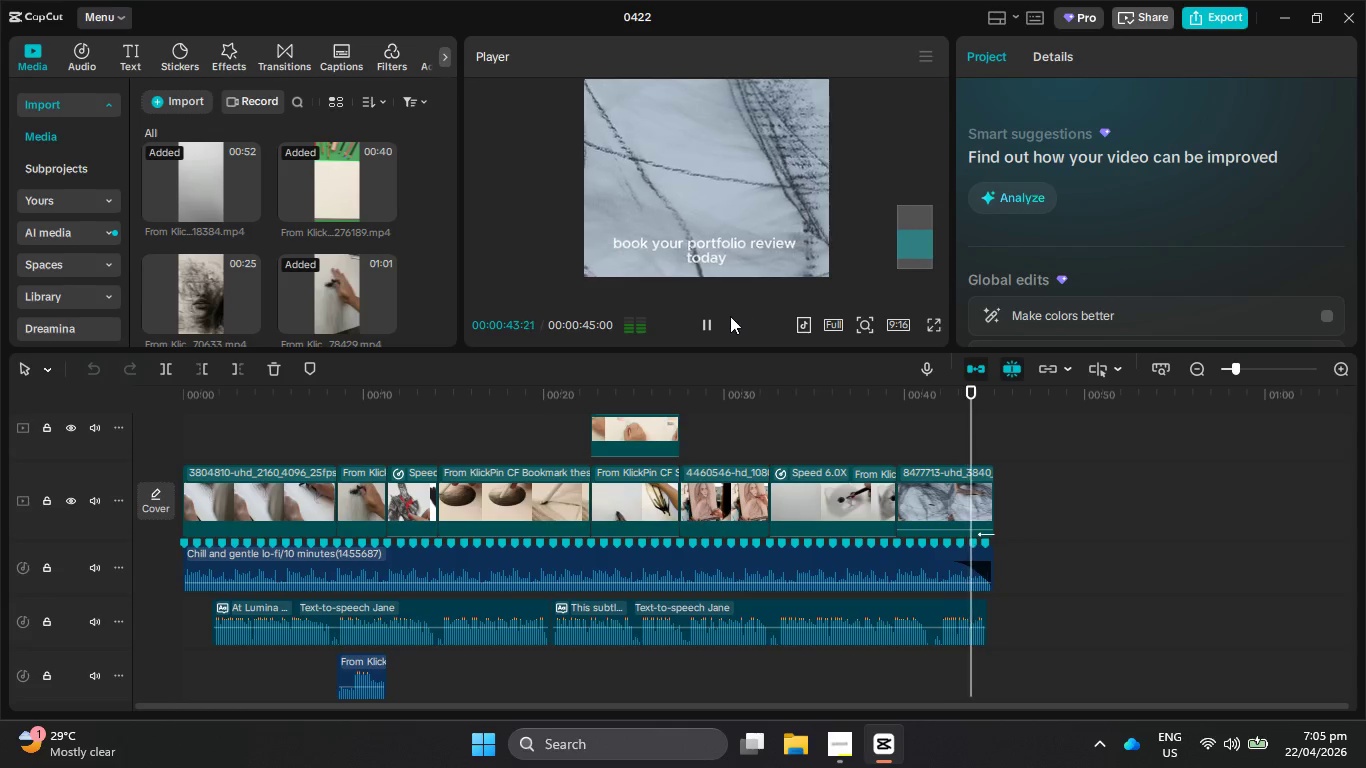 
left_click([240, 219])
 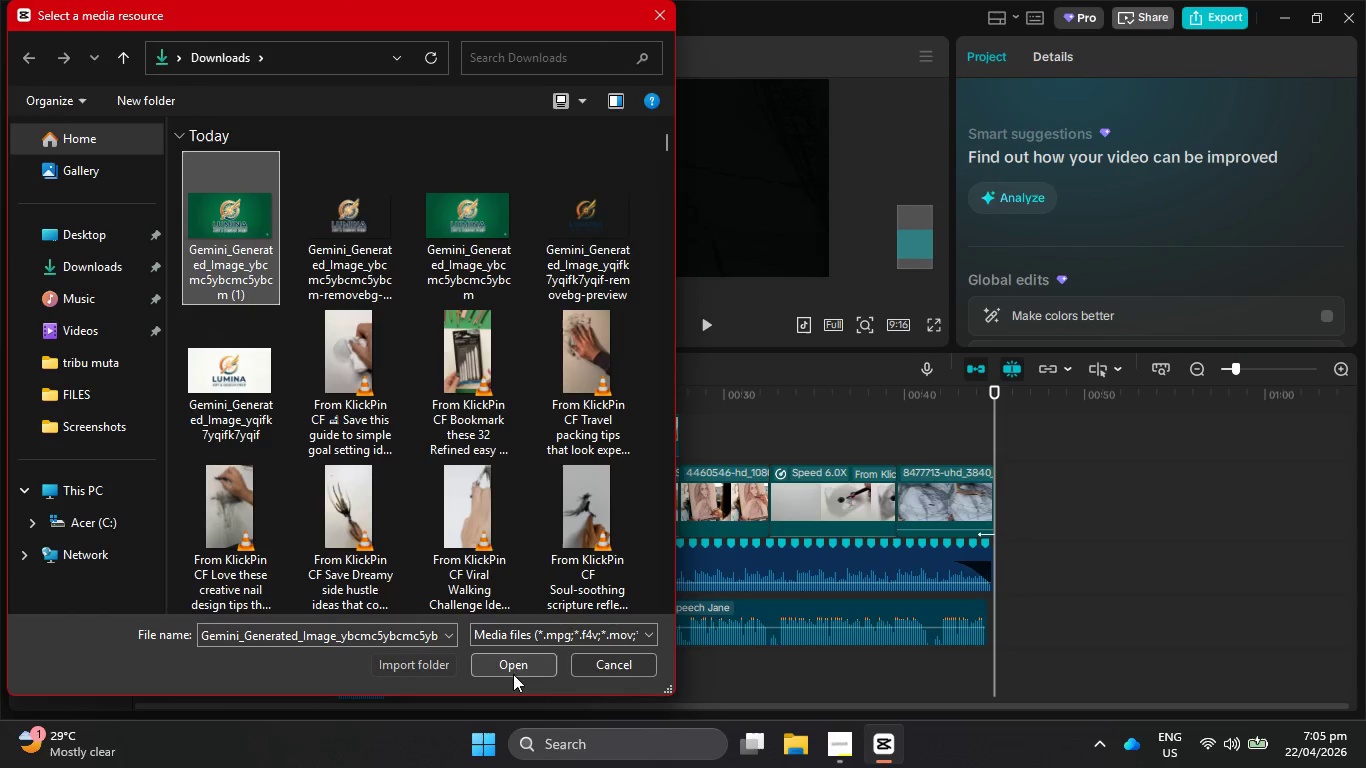 
left_click([511, 667])
 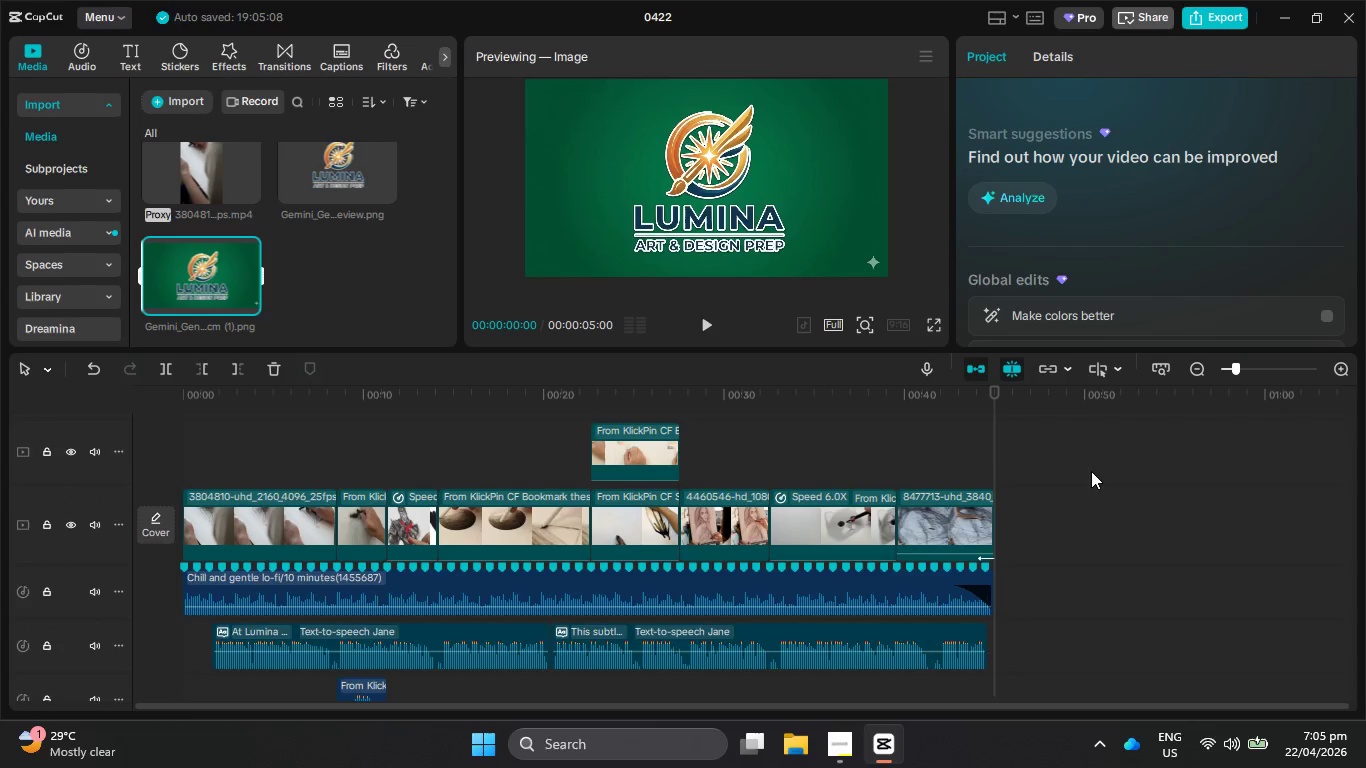 
scroll: coordinate [1062, 460], scroll_direction: up, amount: 3.0
 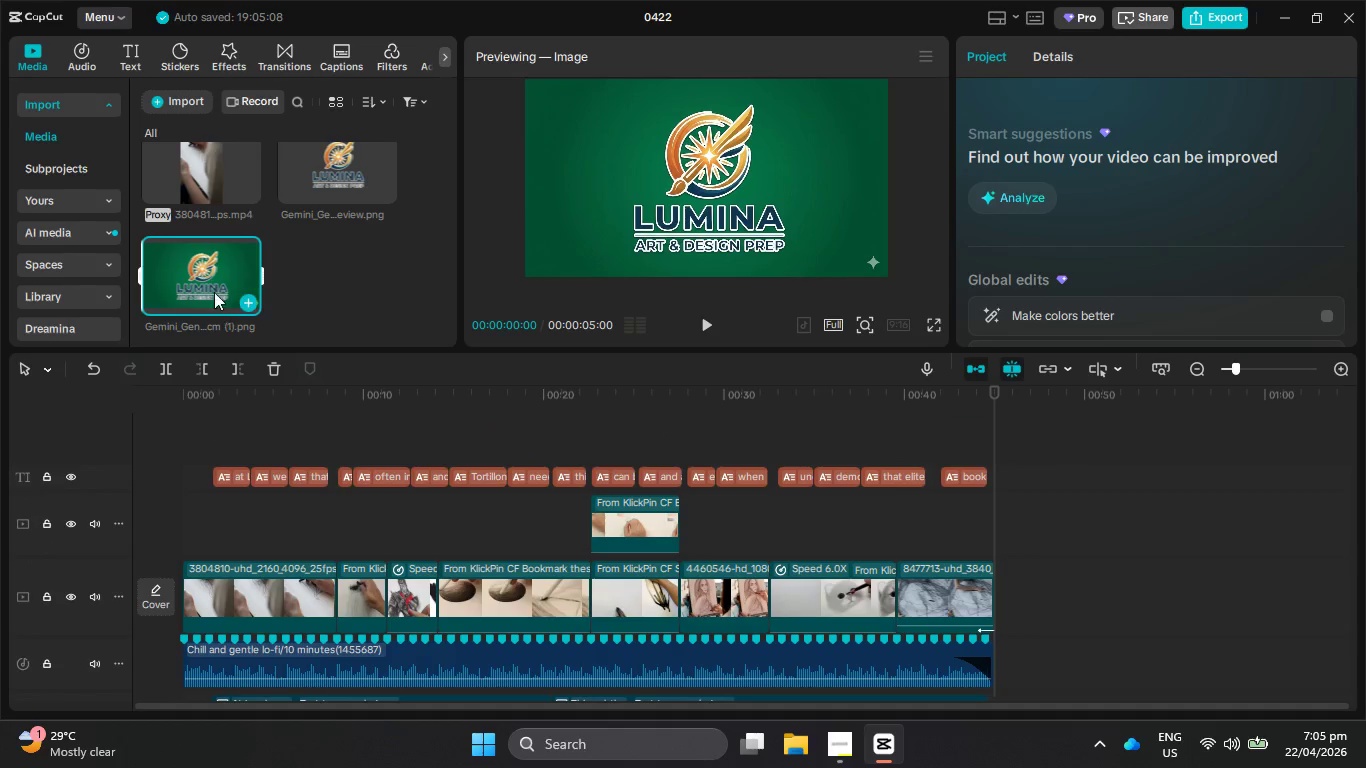 
left_click_drag(start_coordinate=[214, 274], to_coordinate=[907, 525])
 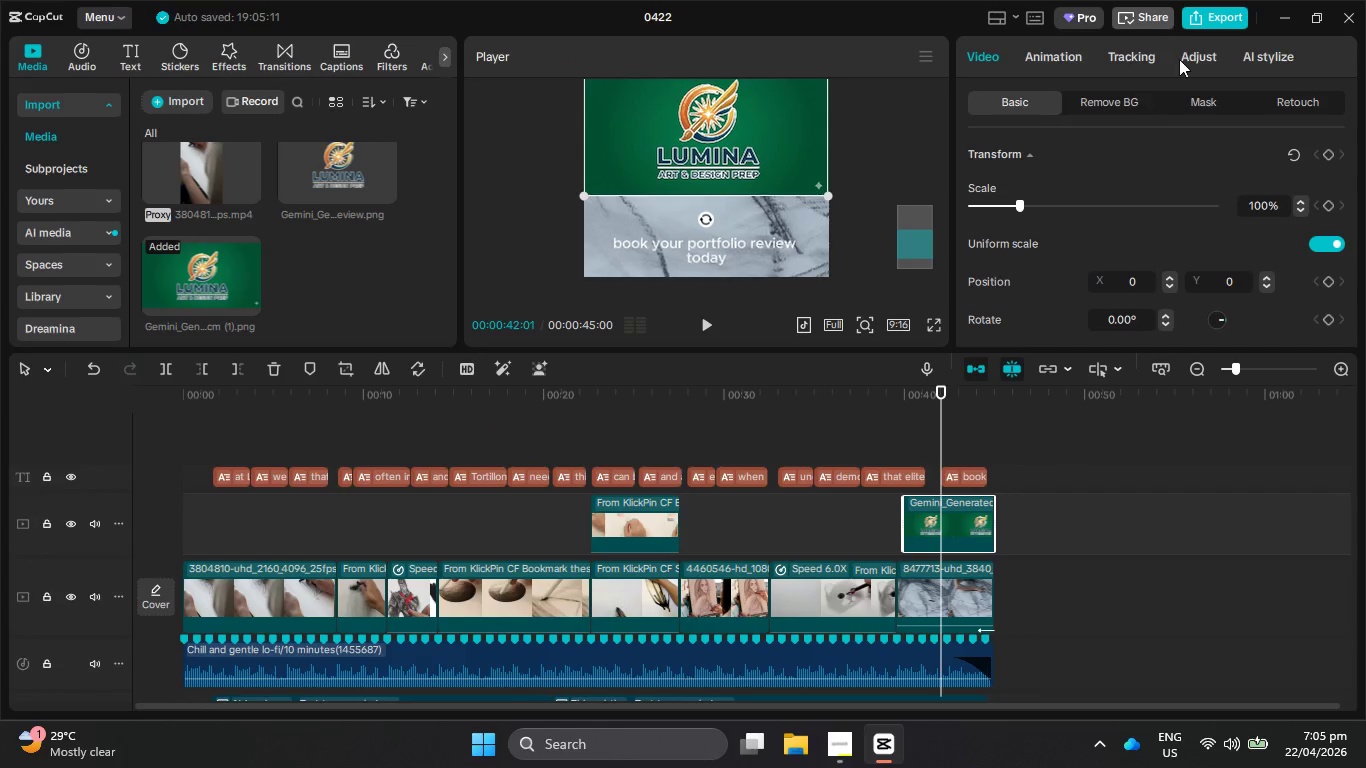 
left_click([1134, 98])
 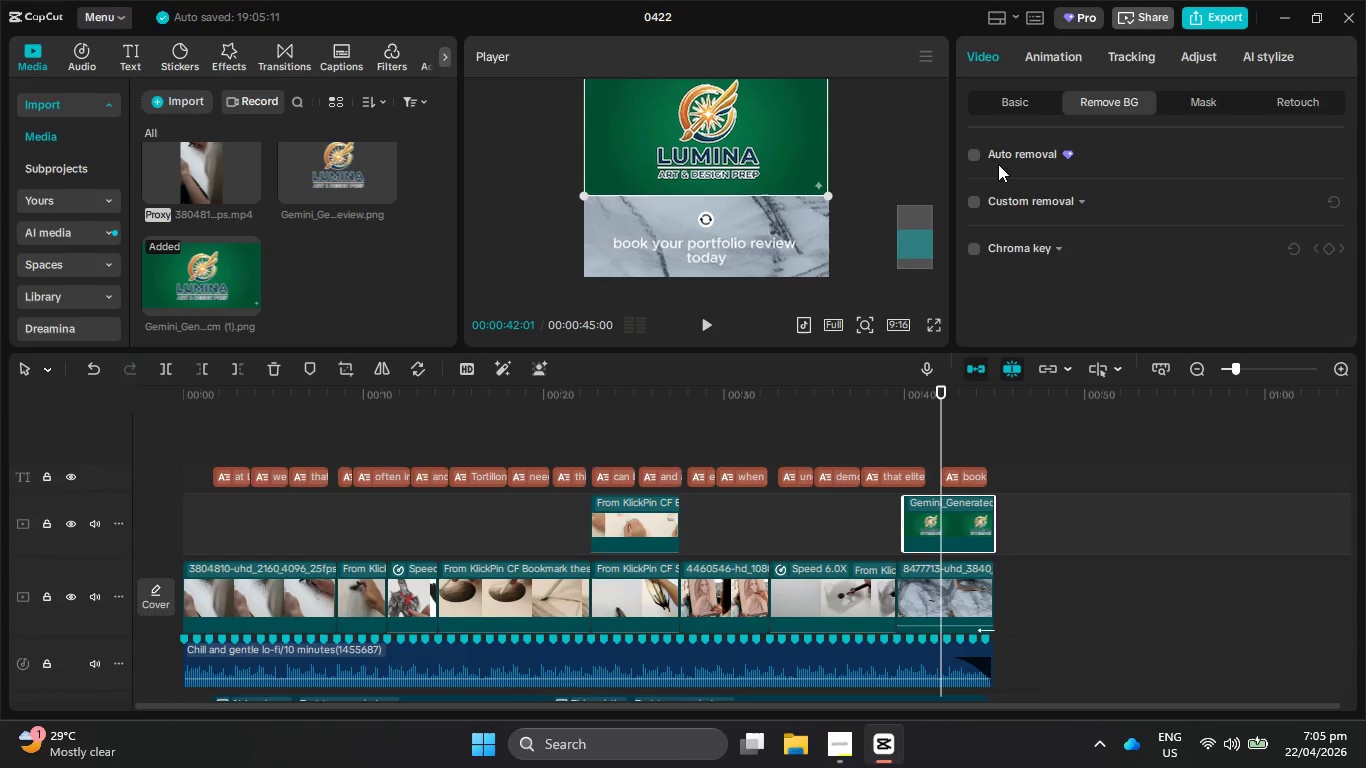 
left_click([976, 152])
 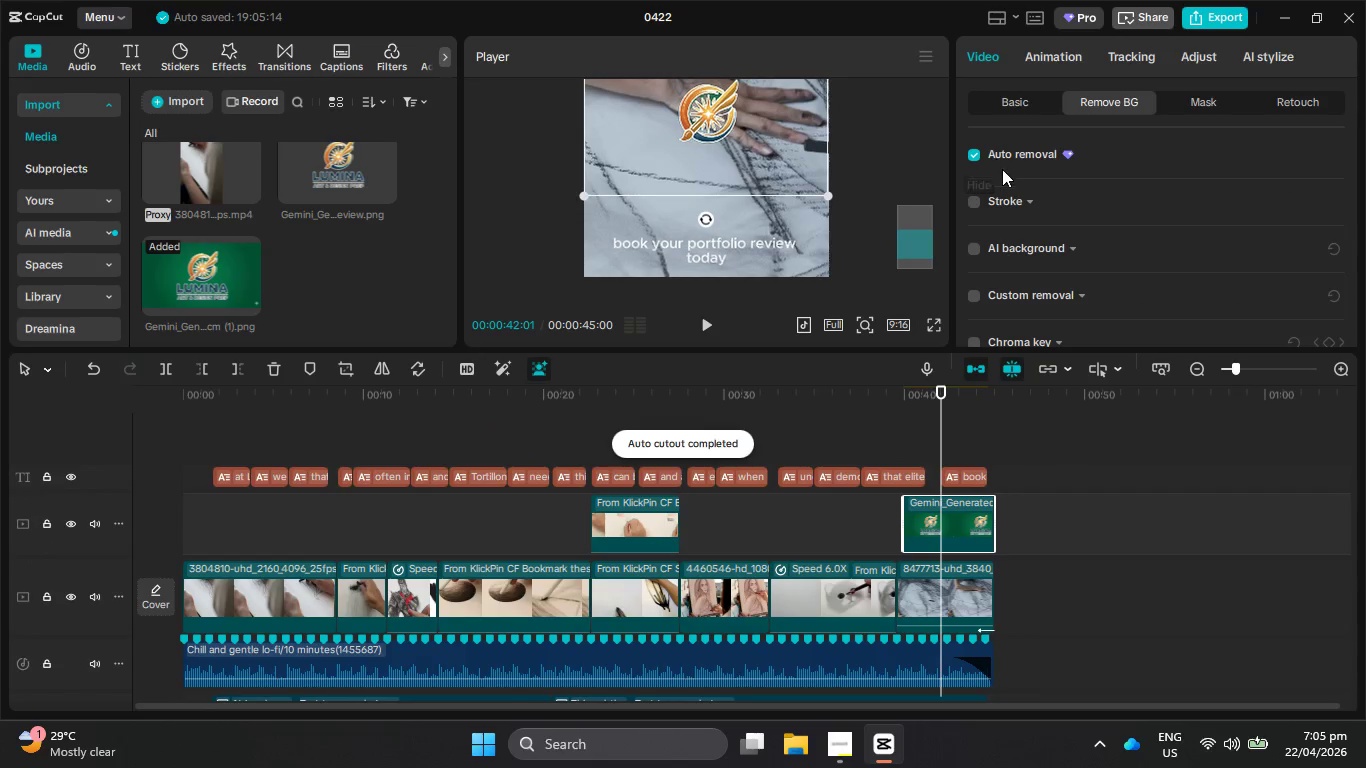 
left_click([976, 158])
 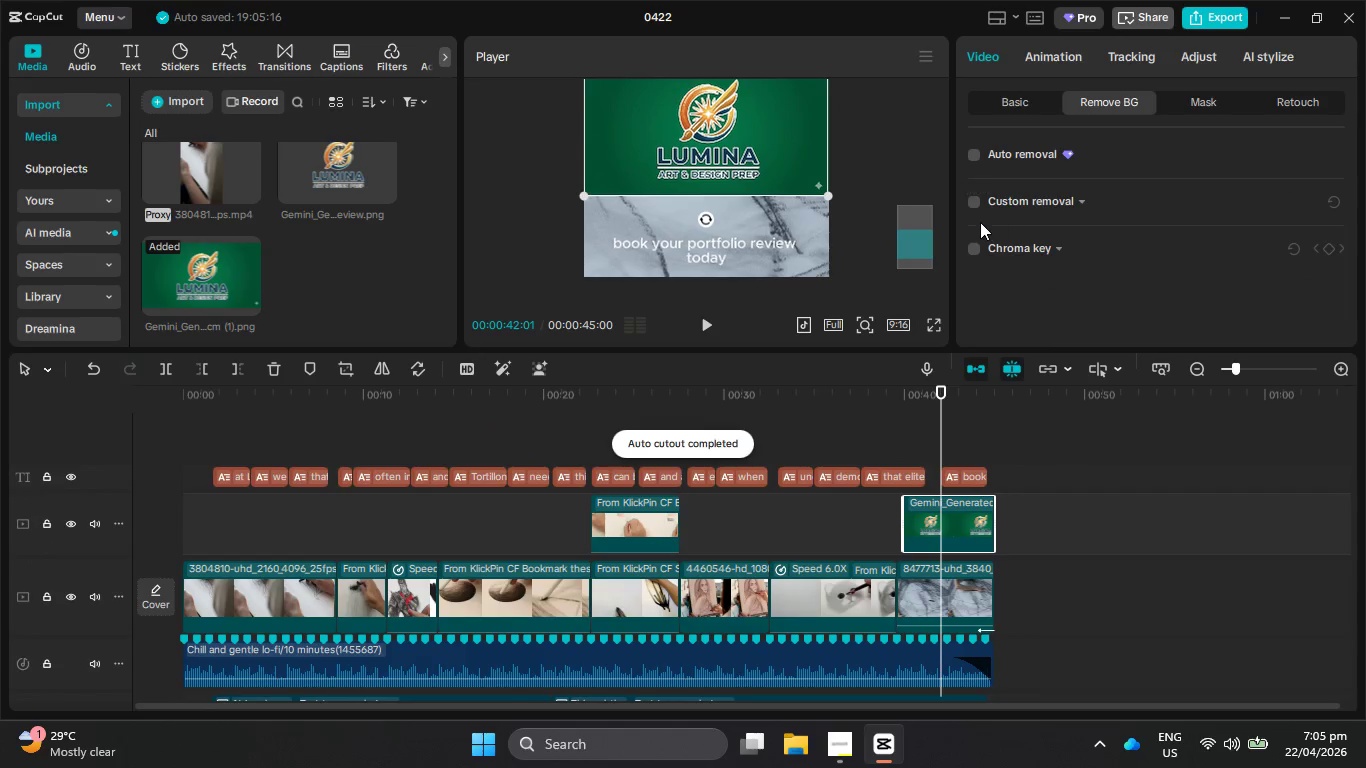 
left_click([973, 199])
 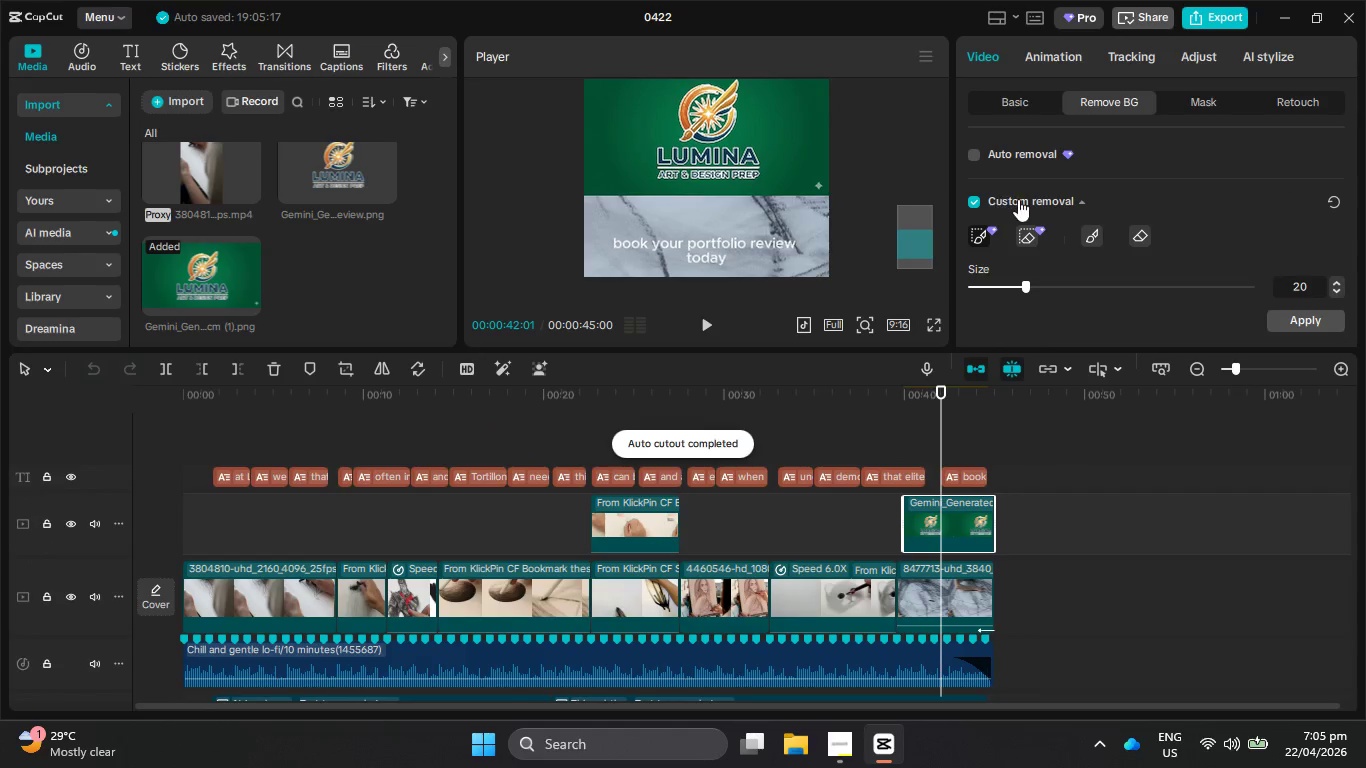 
left_click([1018, 199])
 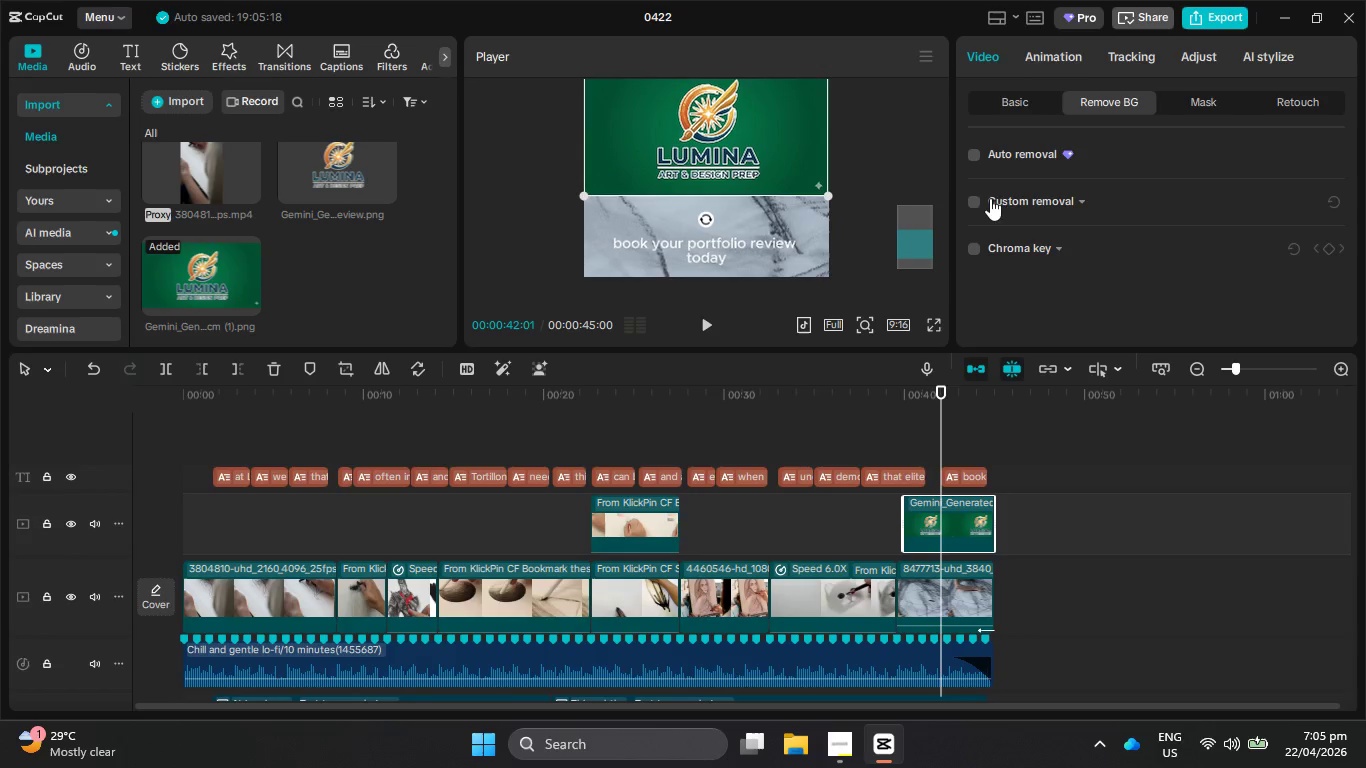 
double_click([1006, 198])
 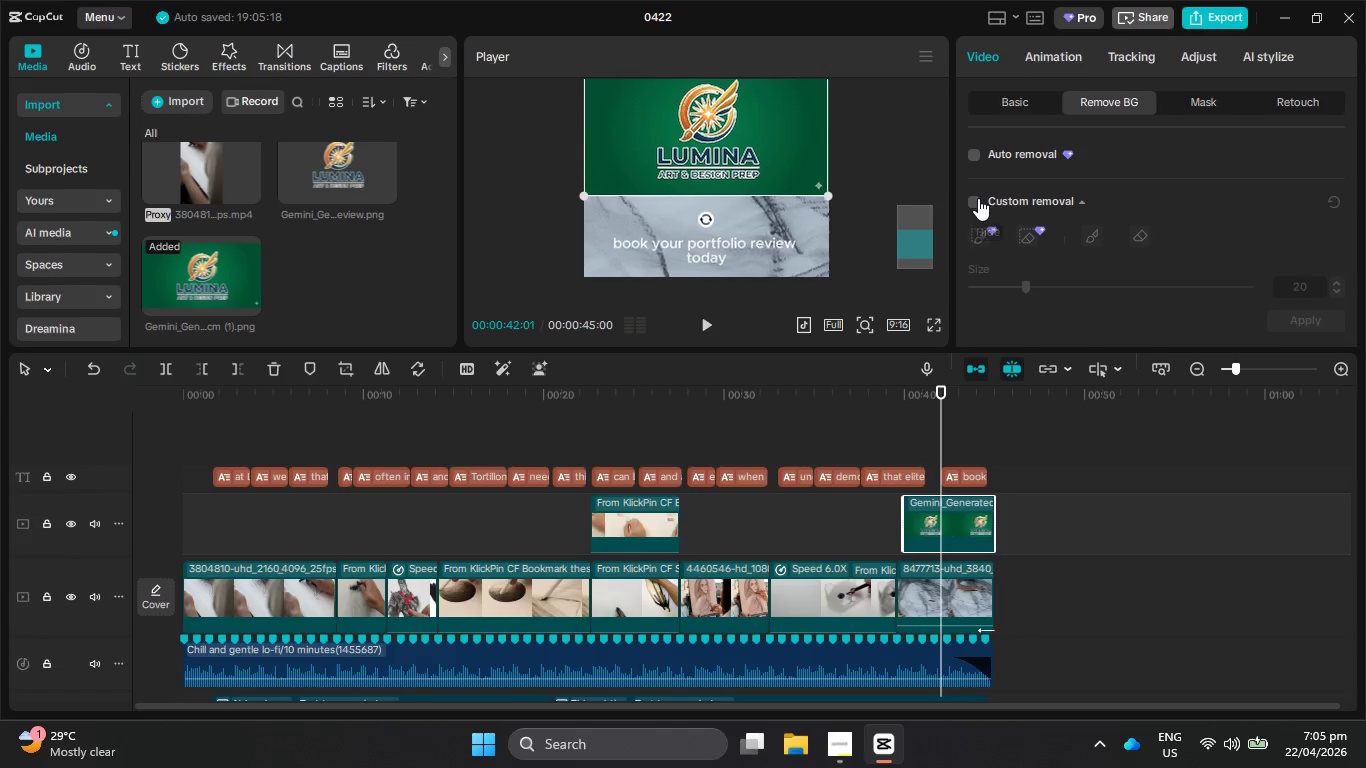 
left_click([978, 198])
 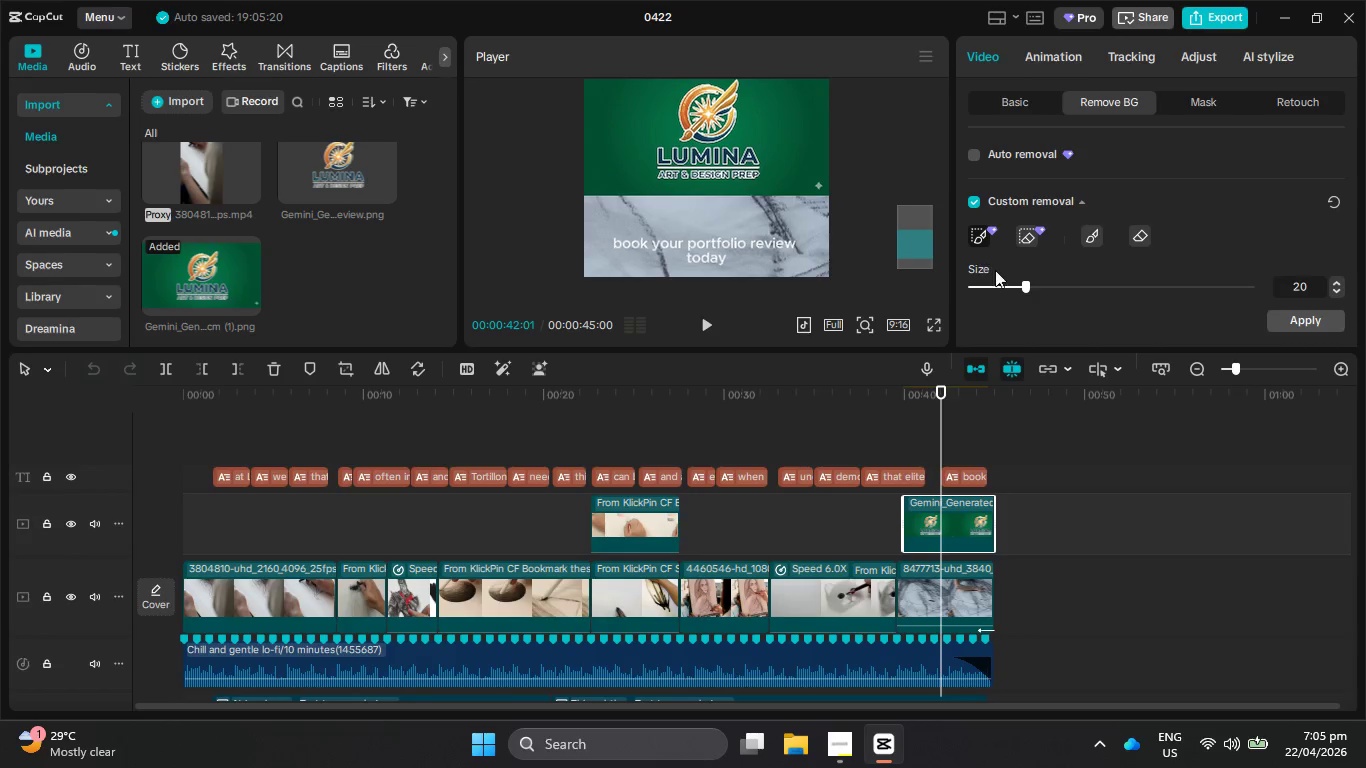 
scroll: coordinate [1001, 281], scroll_direction: none, amount: 0.0
 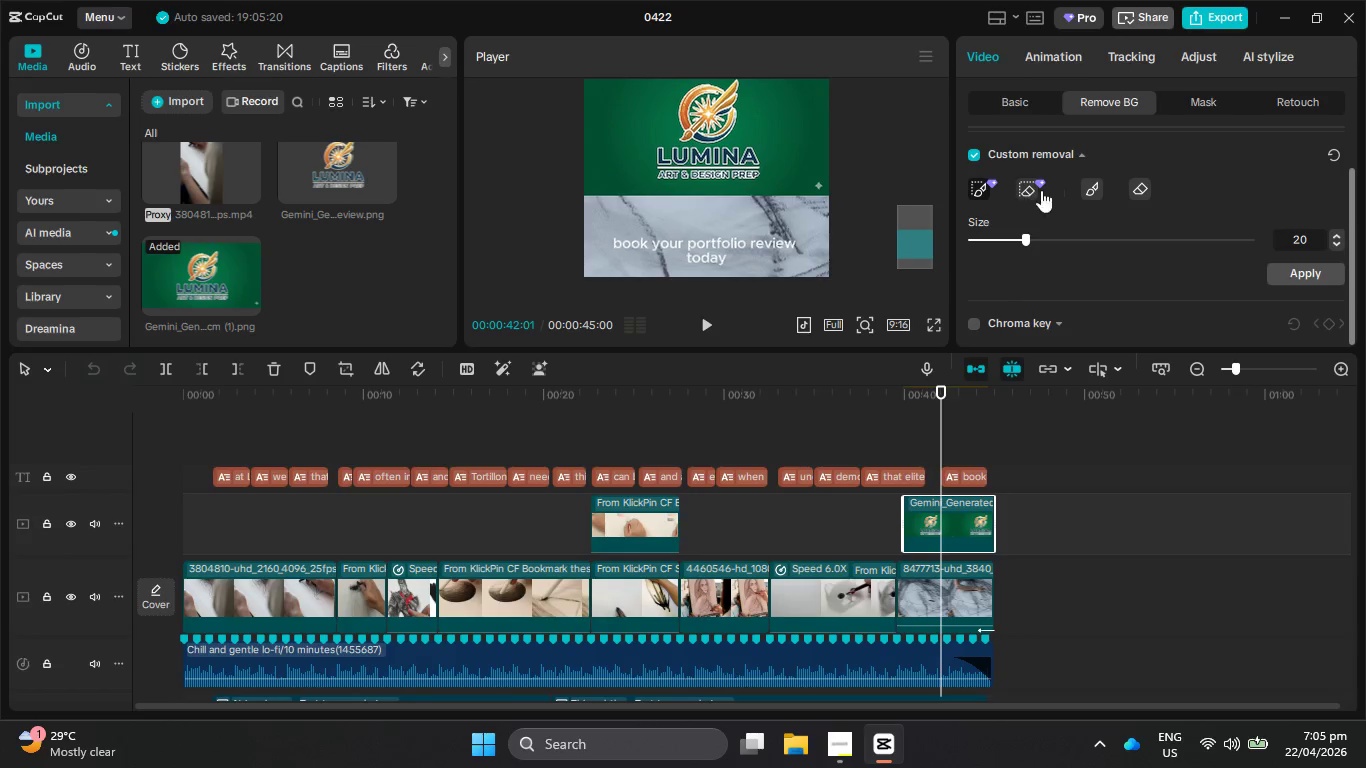 
mouse_move([1071, 186])
 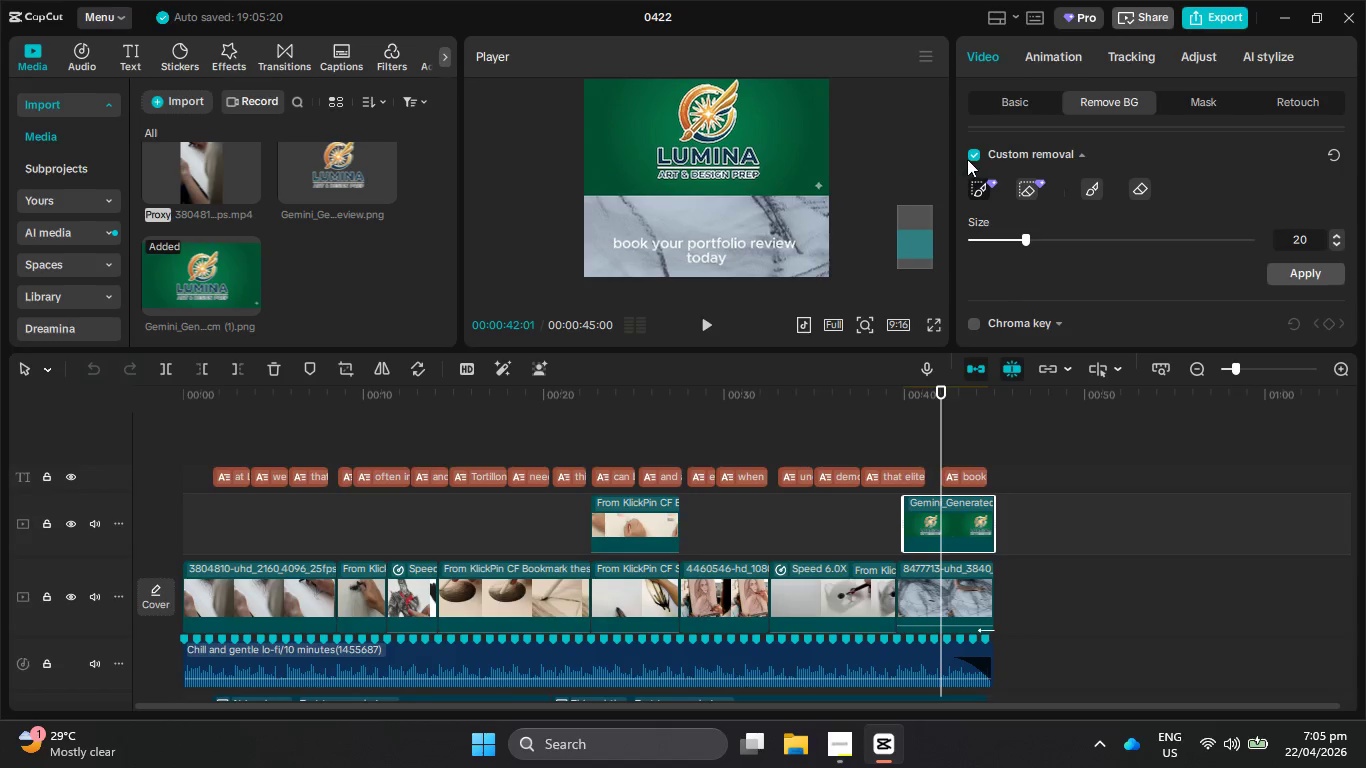 
left_click([971, 149])
 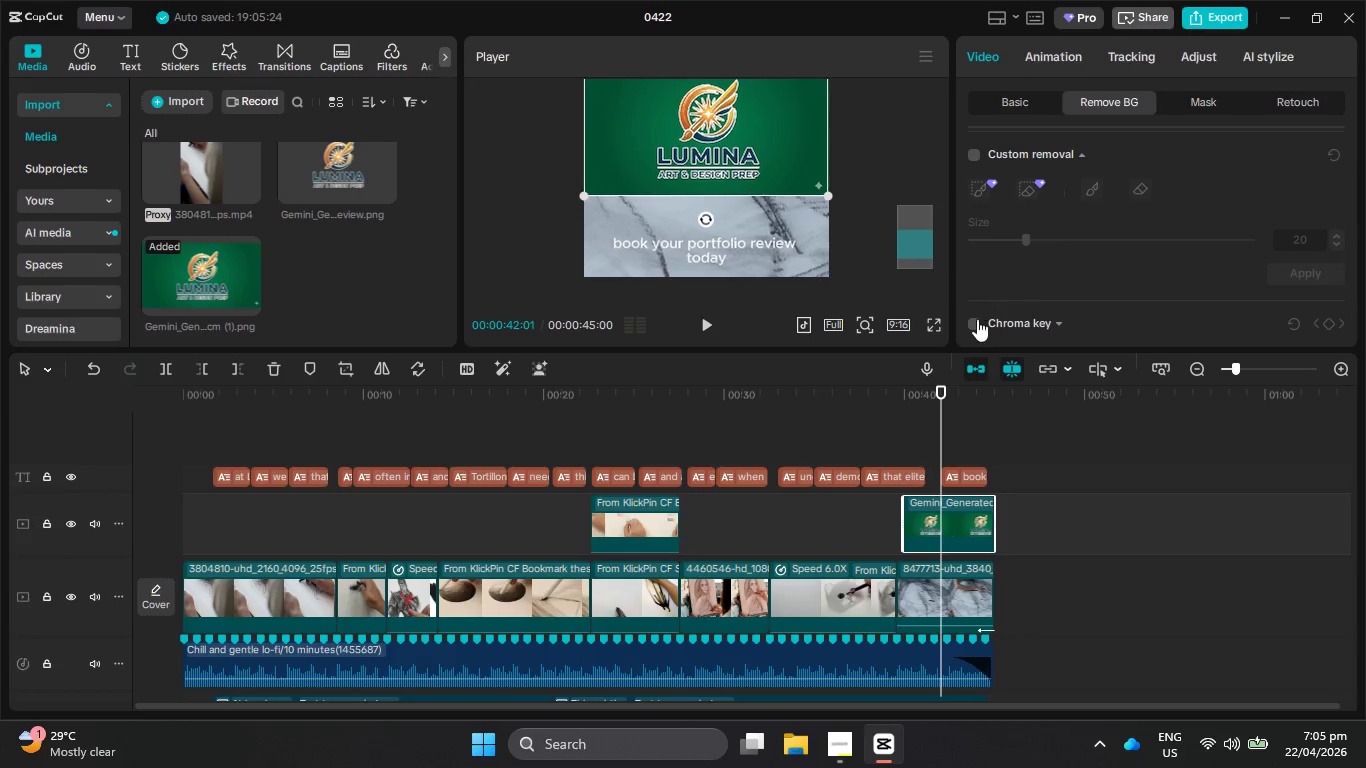 
left_click([974, 324])
 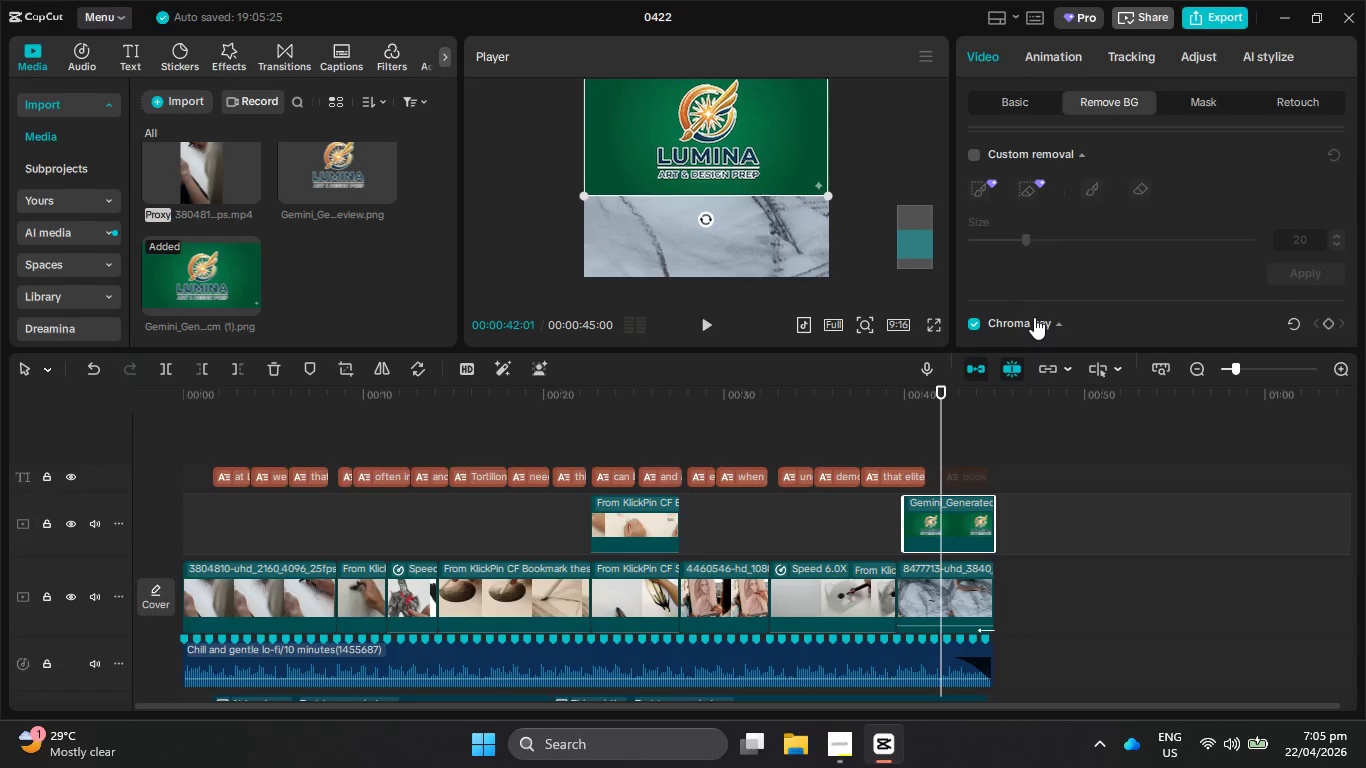 
scroll: coordinate [1034, 301], scroll_direction: down, amount: 2.0
 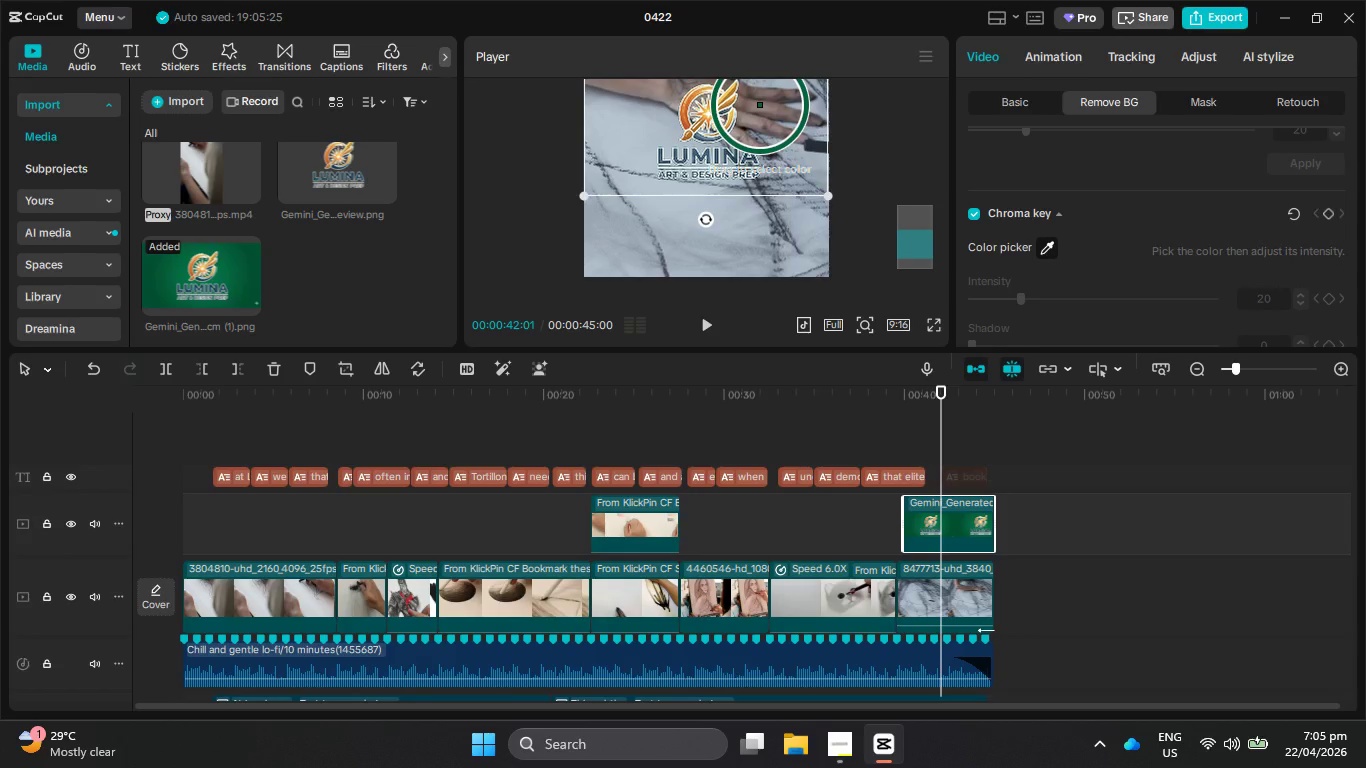 
hold_key(key=ControlLeft, duration=1.88)
scroll: coordinate [788, 163], scroll_direction: up, amount: 17.0
 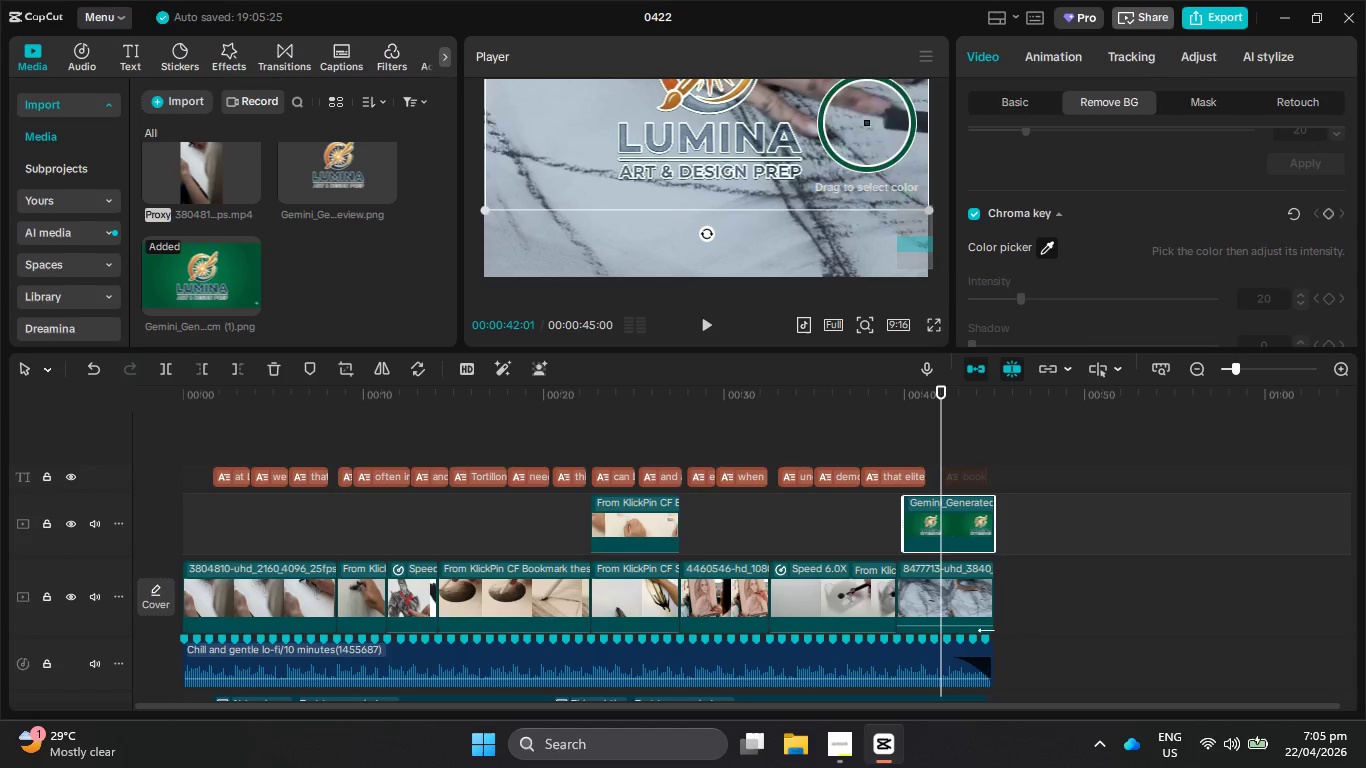 
left_click([823, 159])
 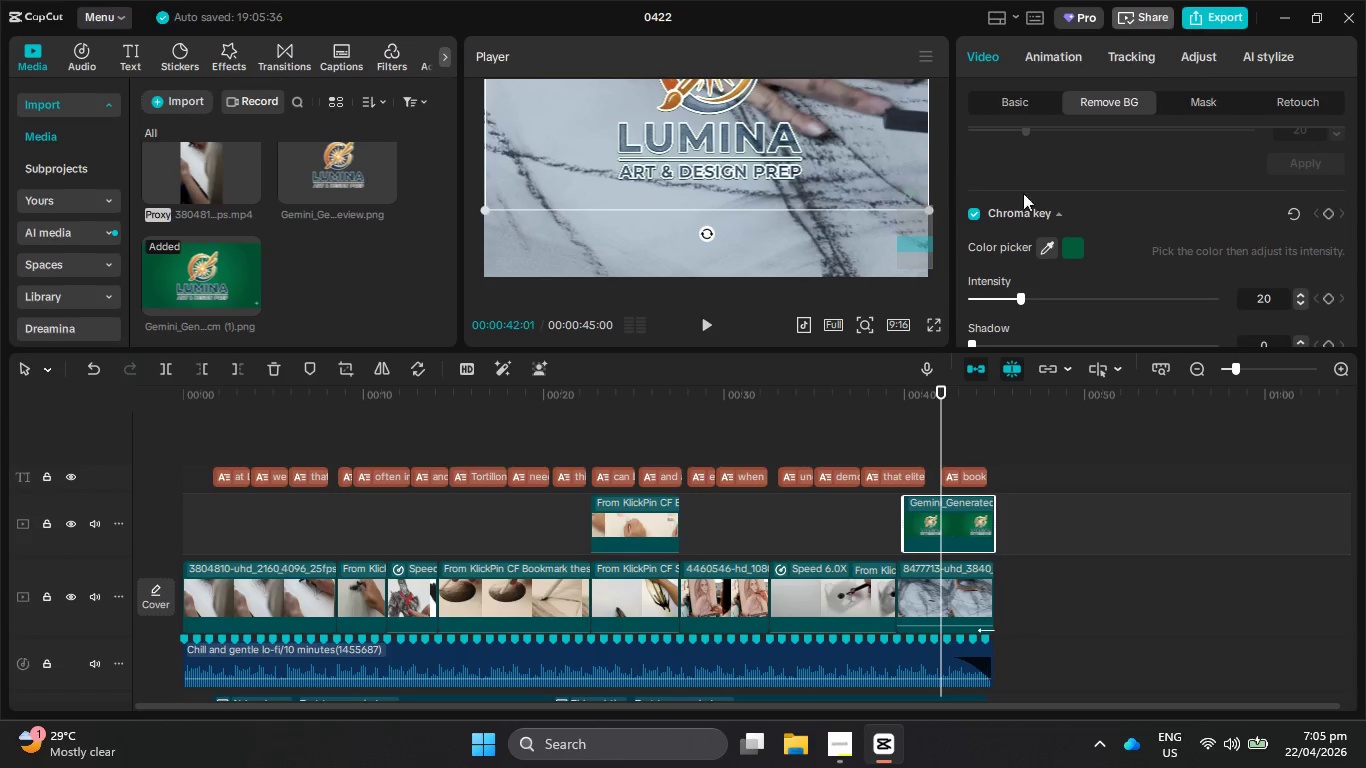 
hold_key(key=ControlLeft, duration=0.34)
 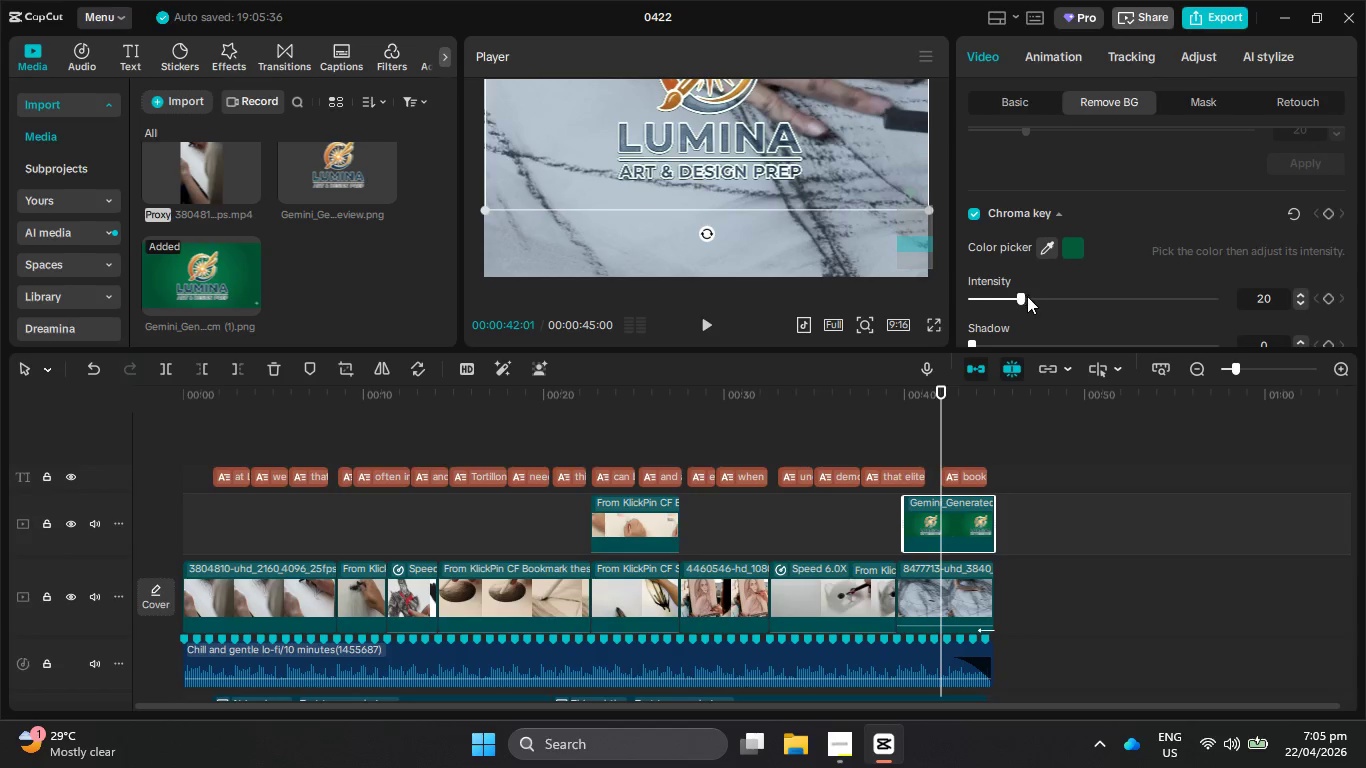 
left_click_drag(start_coordinate=[1025, 295], to_coordinate=[1000, 301])
 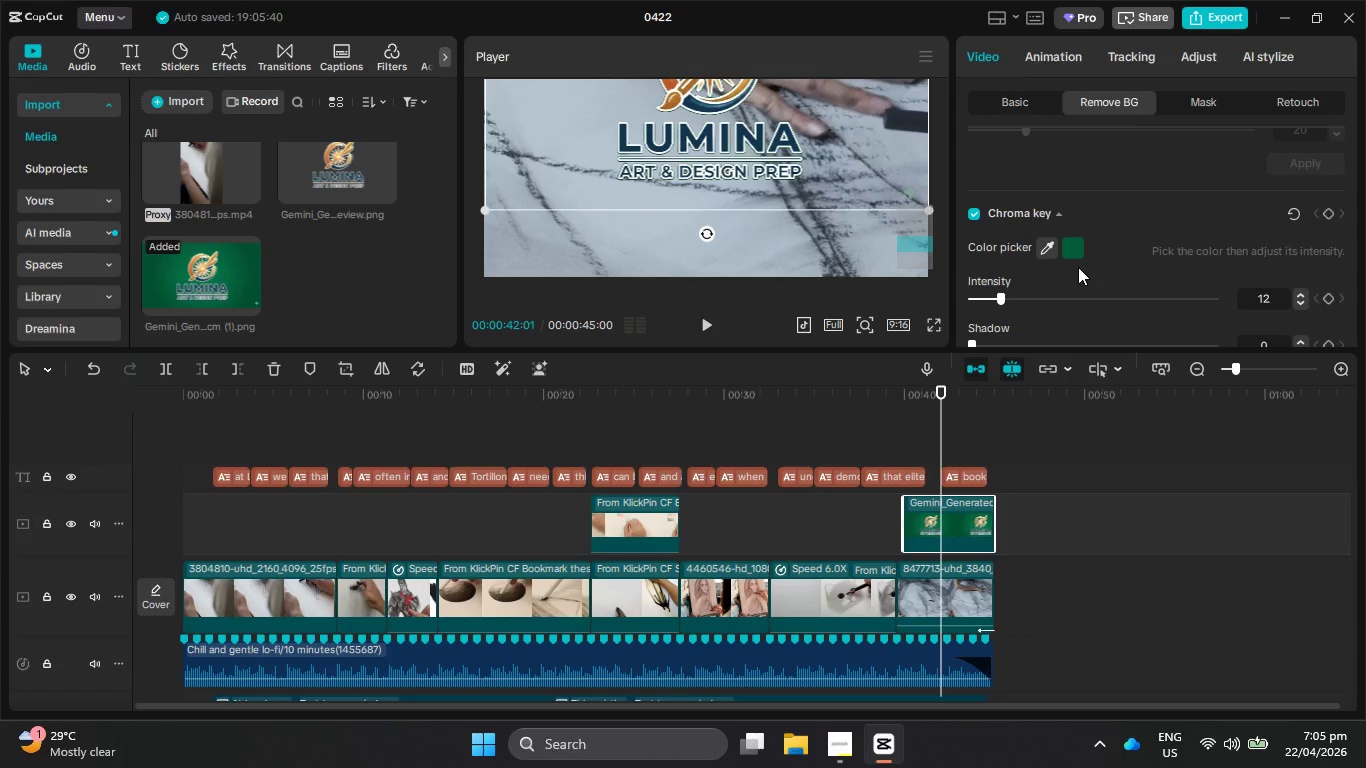 
scroll: coordinate [1078, 268], scroll_direction: none, amount: 0.0
 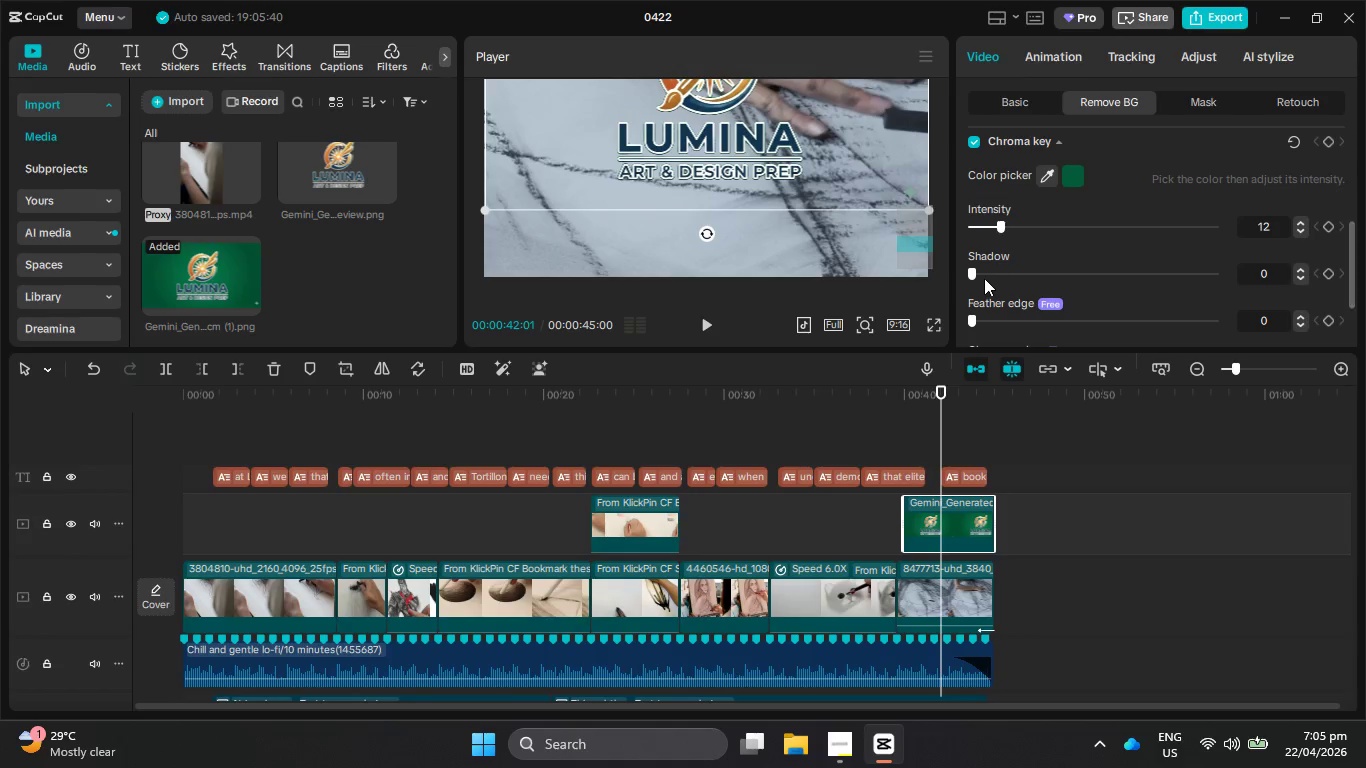 
left_click_drag(start_coordinate=[982, 274], to_coordinate=[956, 270])
 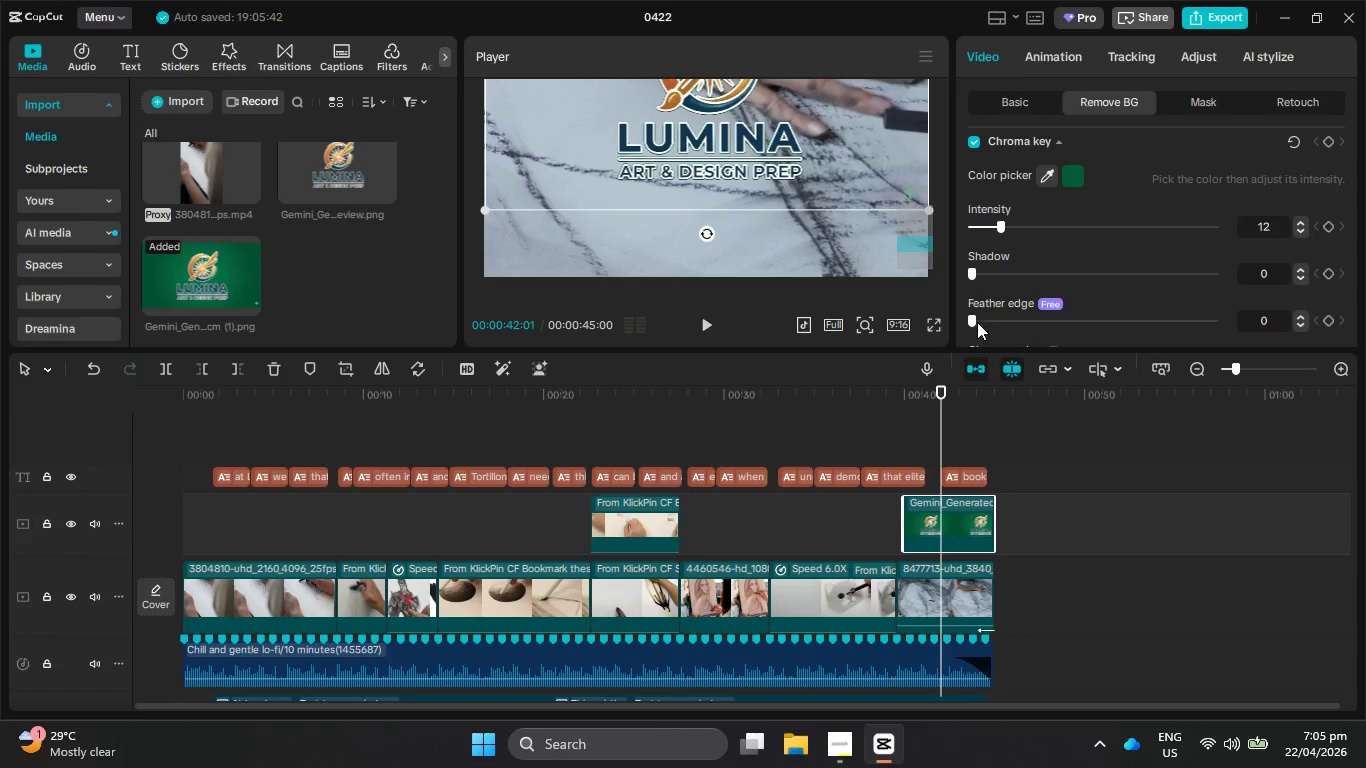 
left_click_drag(start_coordinate=[977, 322], to_coordinate=[1021, 336])
 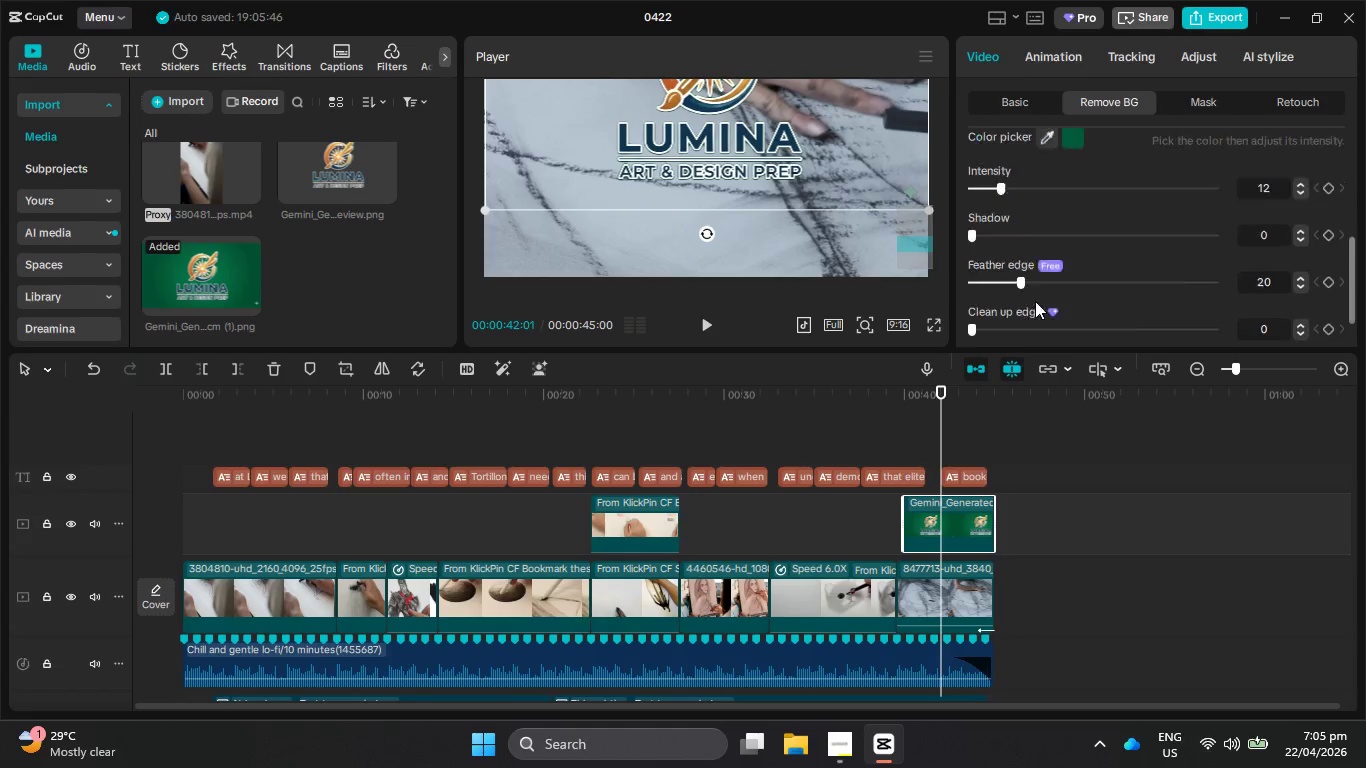 
scroll: coordinate [1035, 301], scroll_direction: down, amount: 1.0
 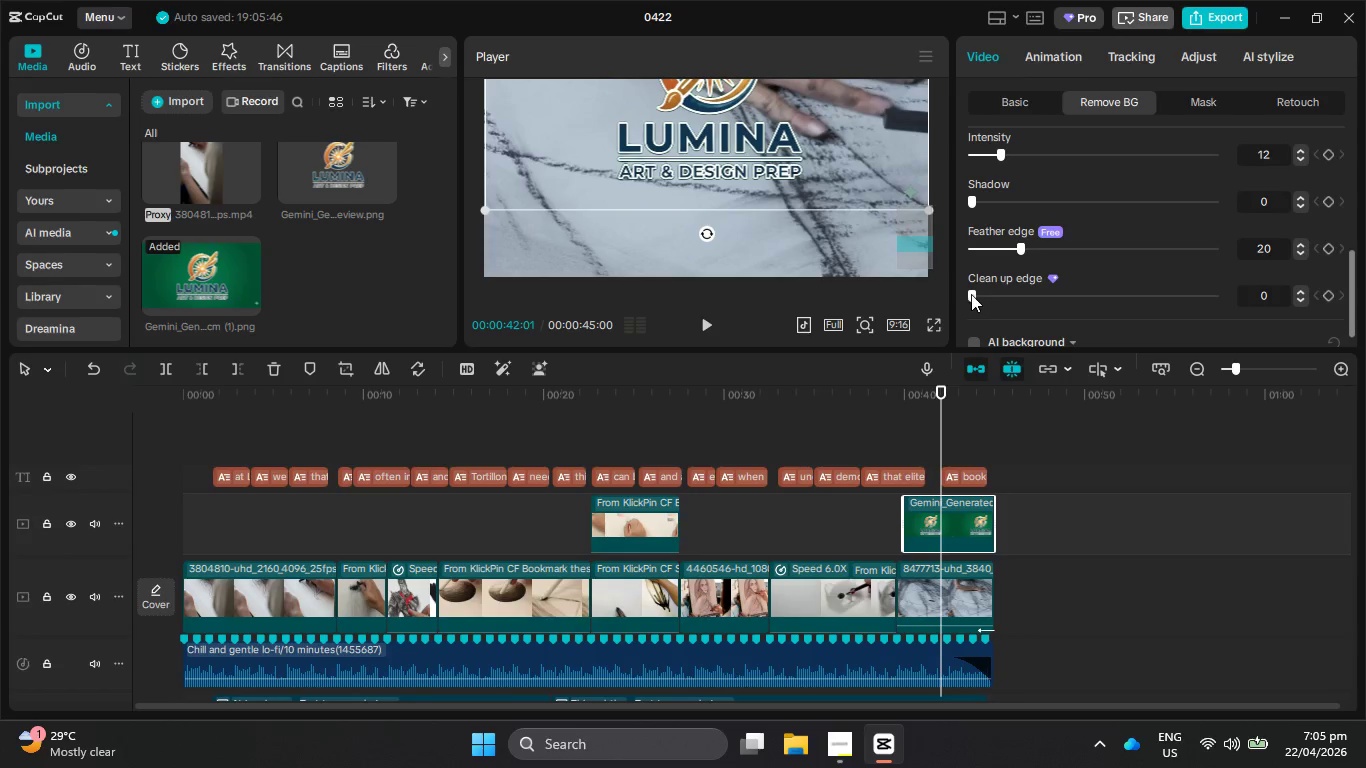 
left_click_drag(start_coordinate=[970, 294], to_coordinate=[1356, 239])
 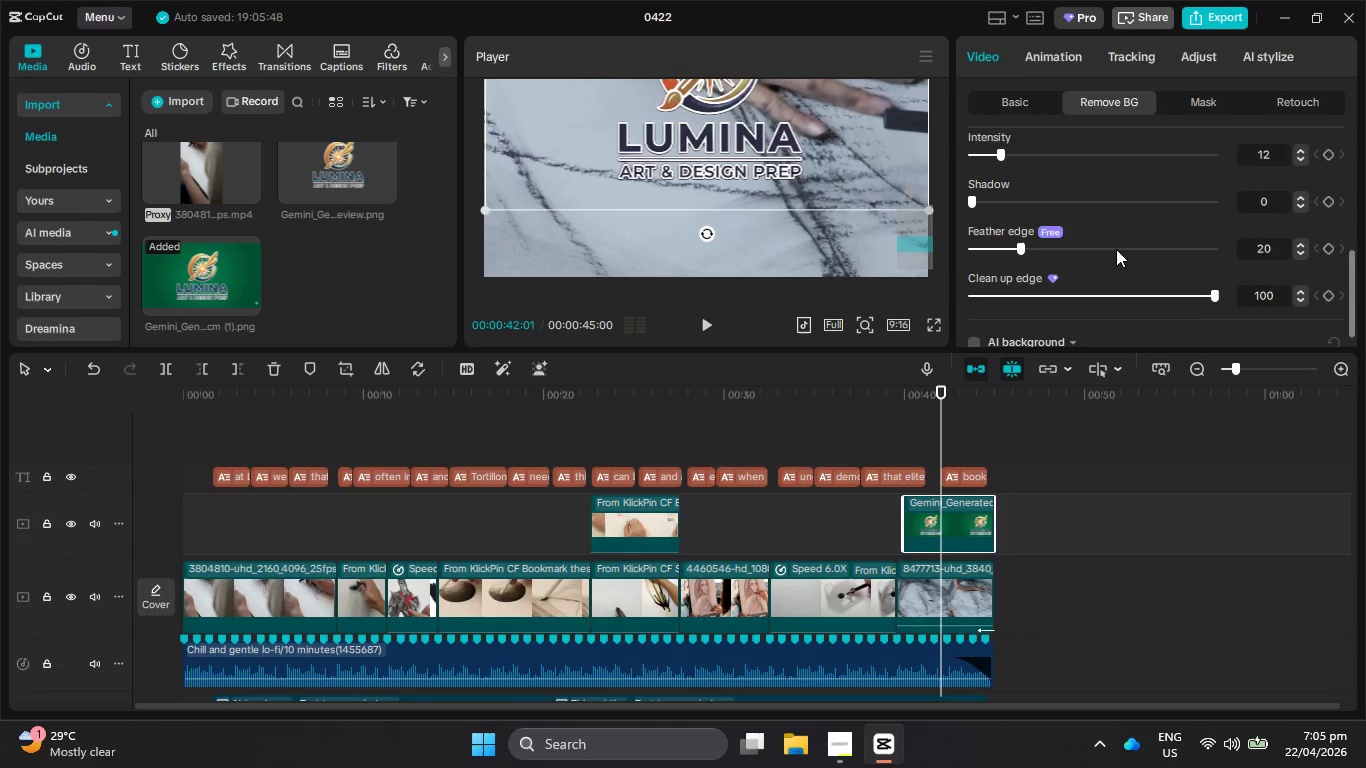 
scroll: coordinate [1113, 250], scroll_direction: down, amount: 2.0
 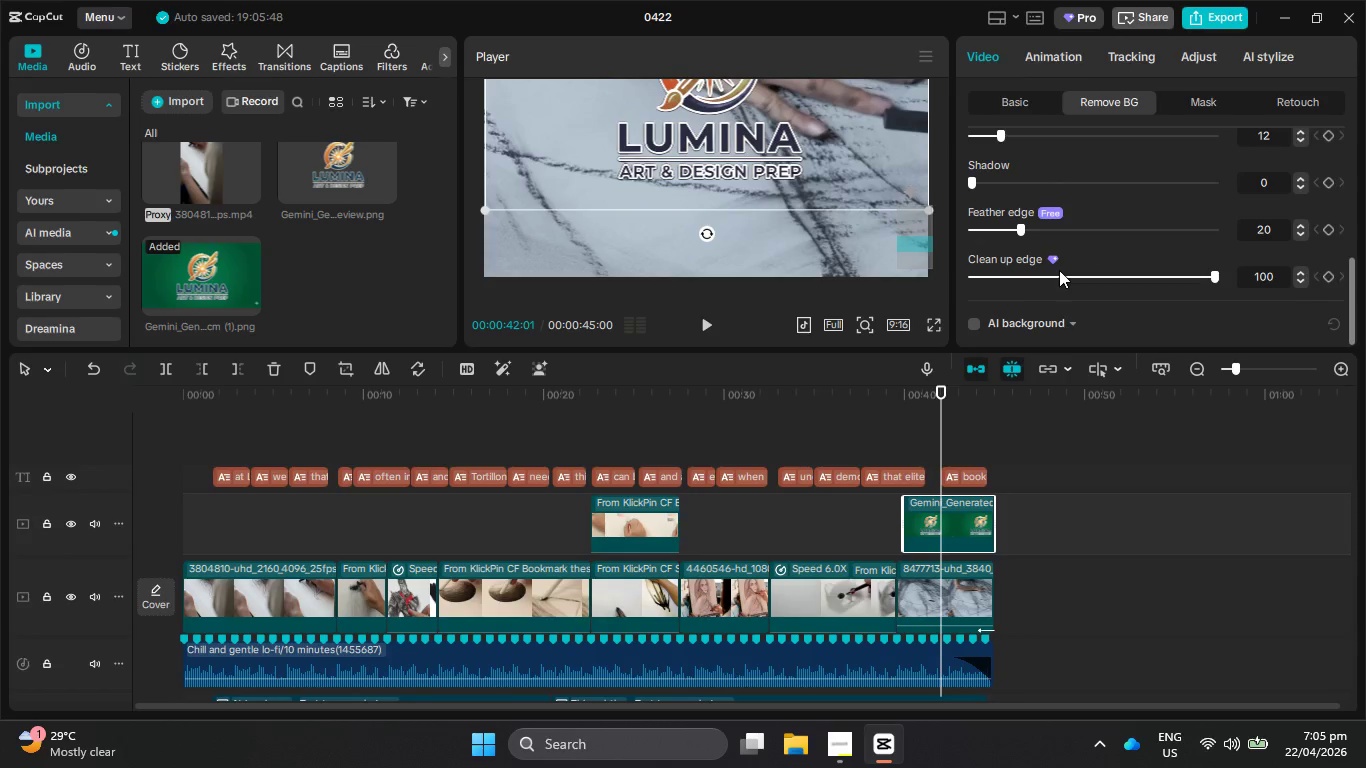 
scroll: coordinate [818, 207], scroll_direction: up, amount: 7.0
 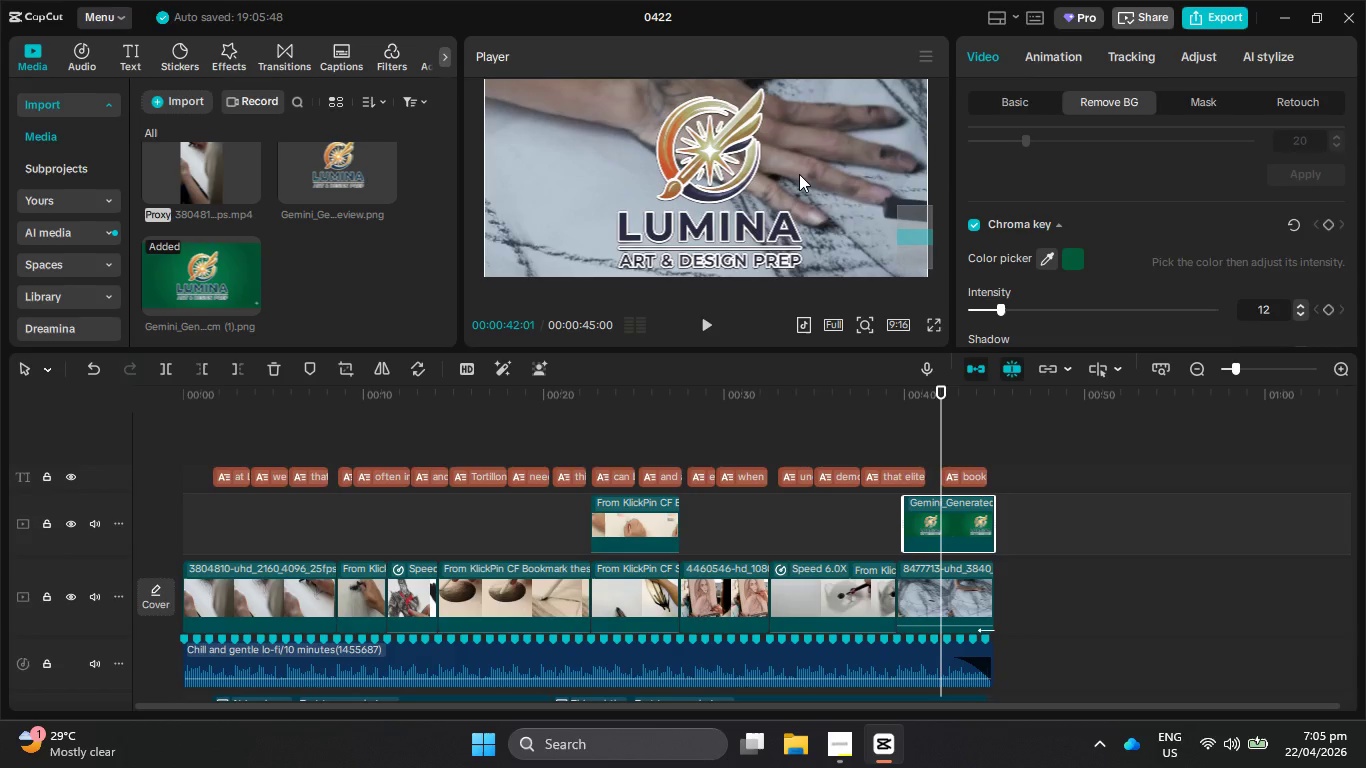 
hold_key(key=ControlLeft, duration=1.3)
scroll: coordinate [799, 174], scroll_direction: down, amount: 11.0
 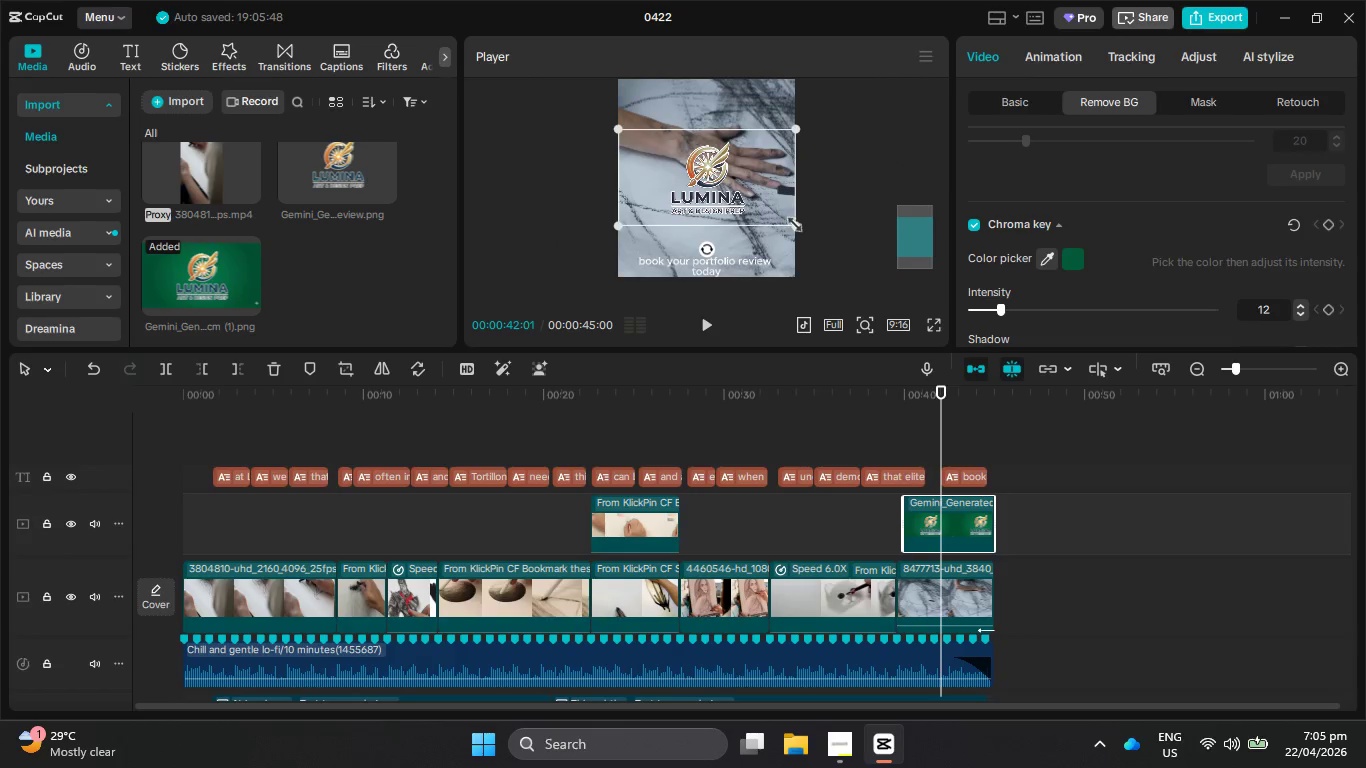 
left_click_drag(start_coordinate=[790, 221], to_coordinate=[823, 236])
 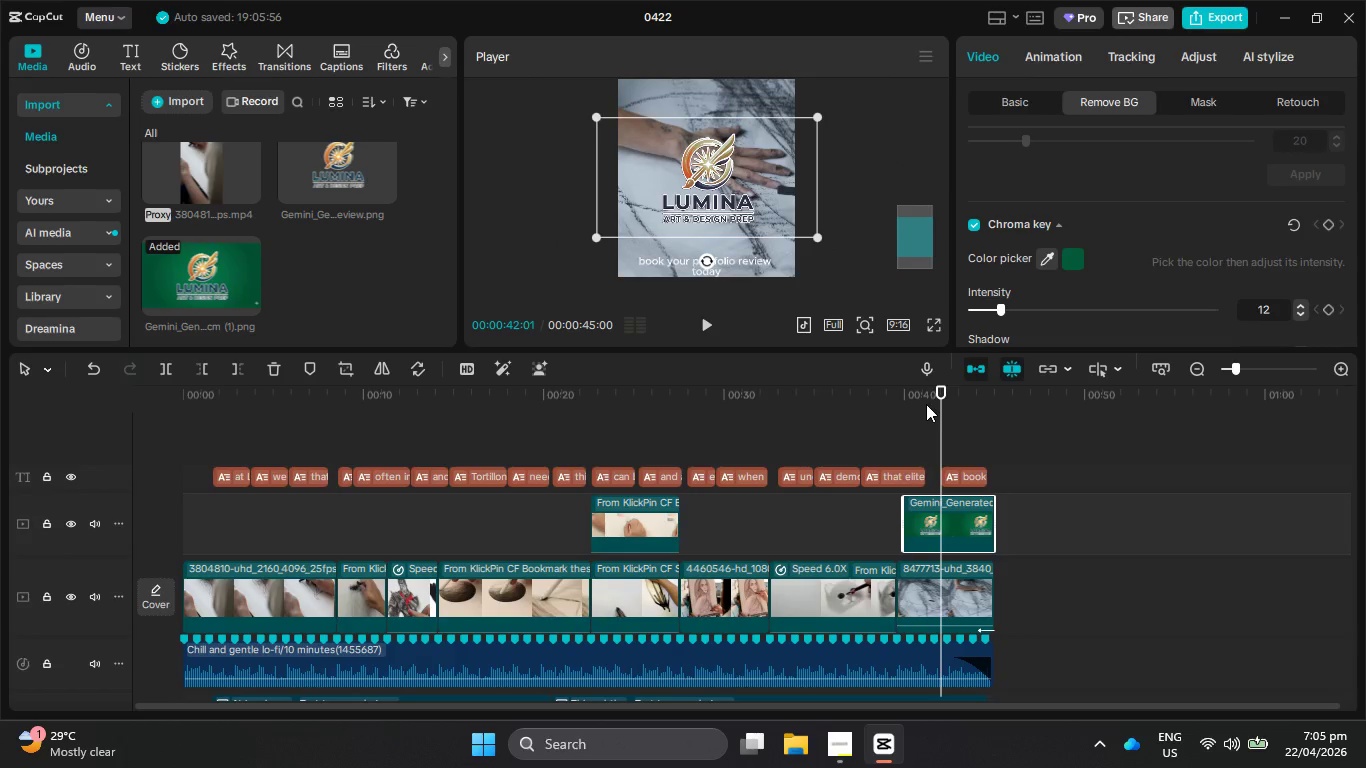 
left_click_drag(start_coordinate=[938, 408], to_coordinate=[910, 409])
 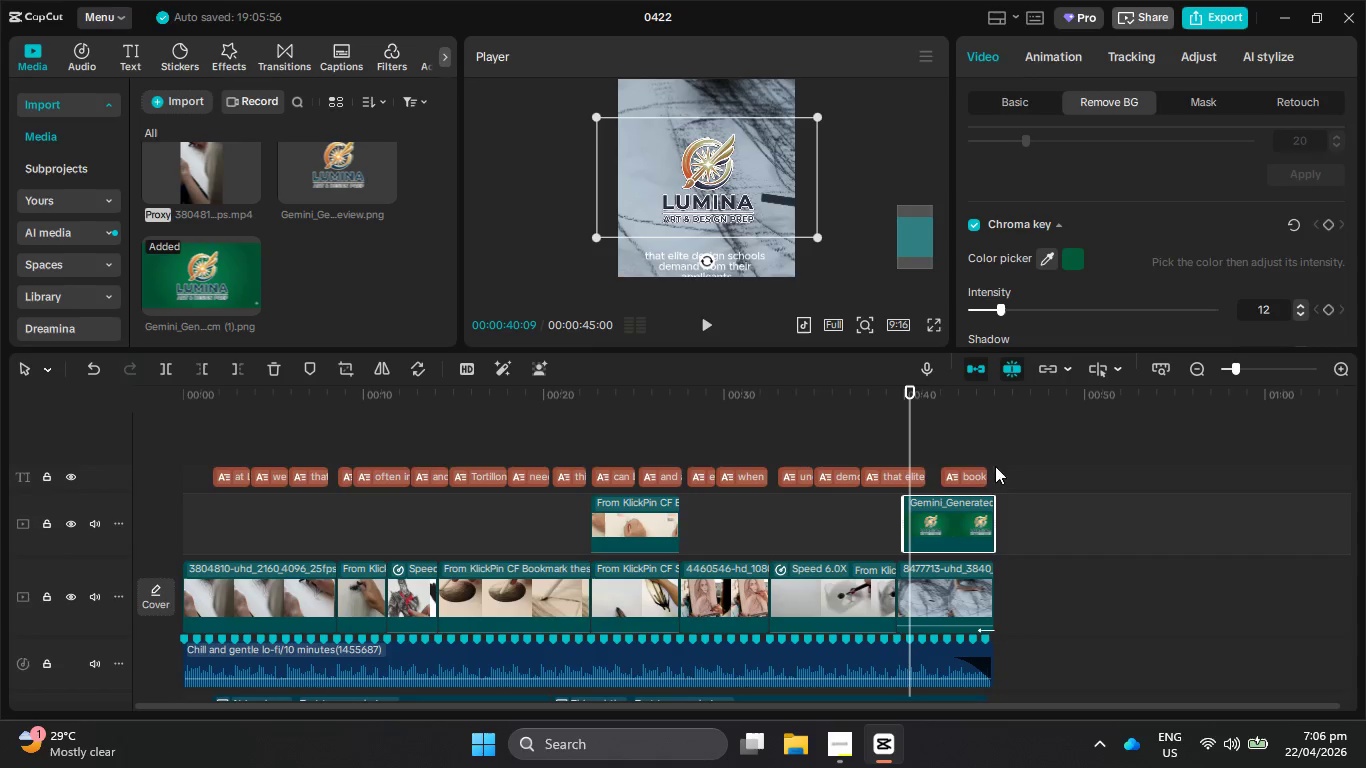 
left_click([1055, 67])
 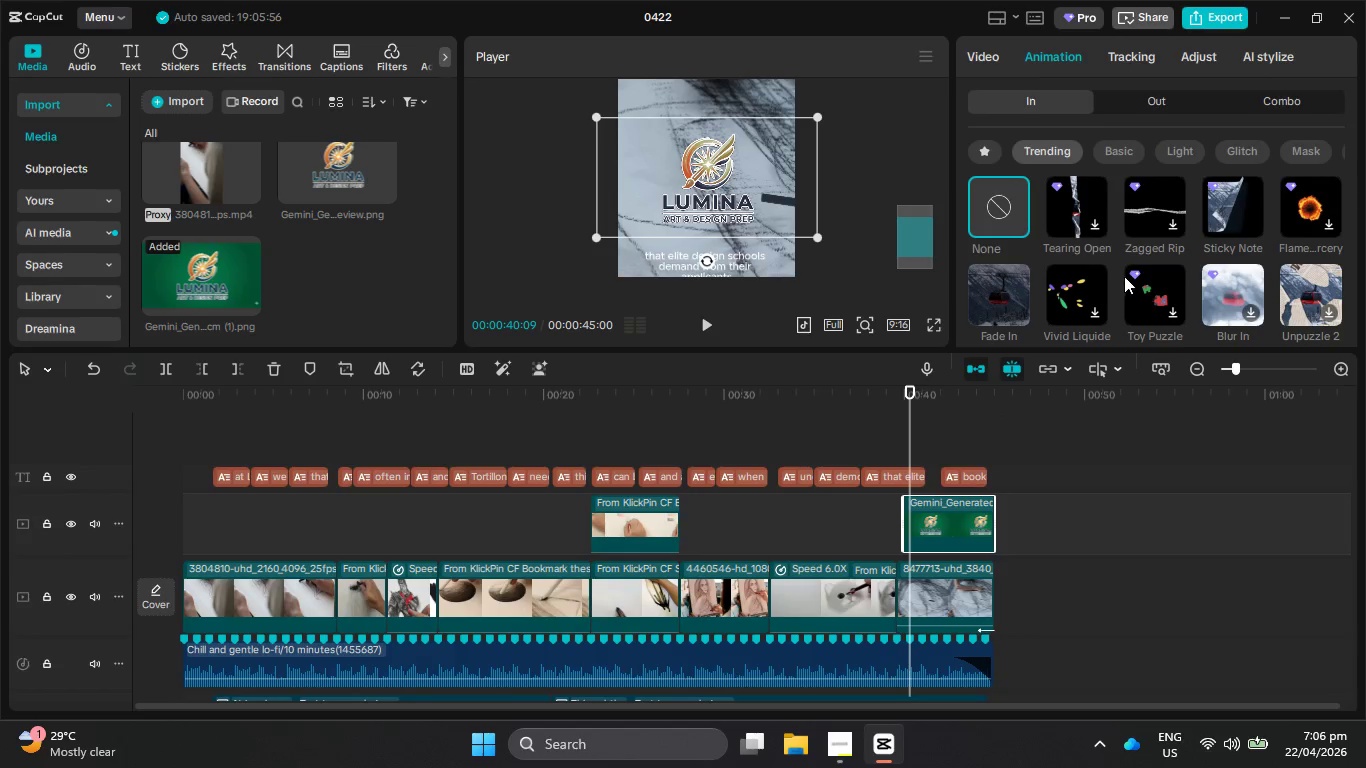 
left_click([1231, 201])
 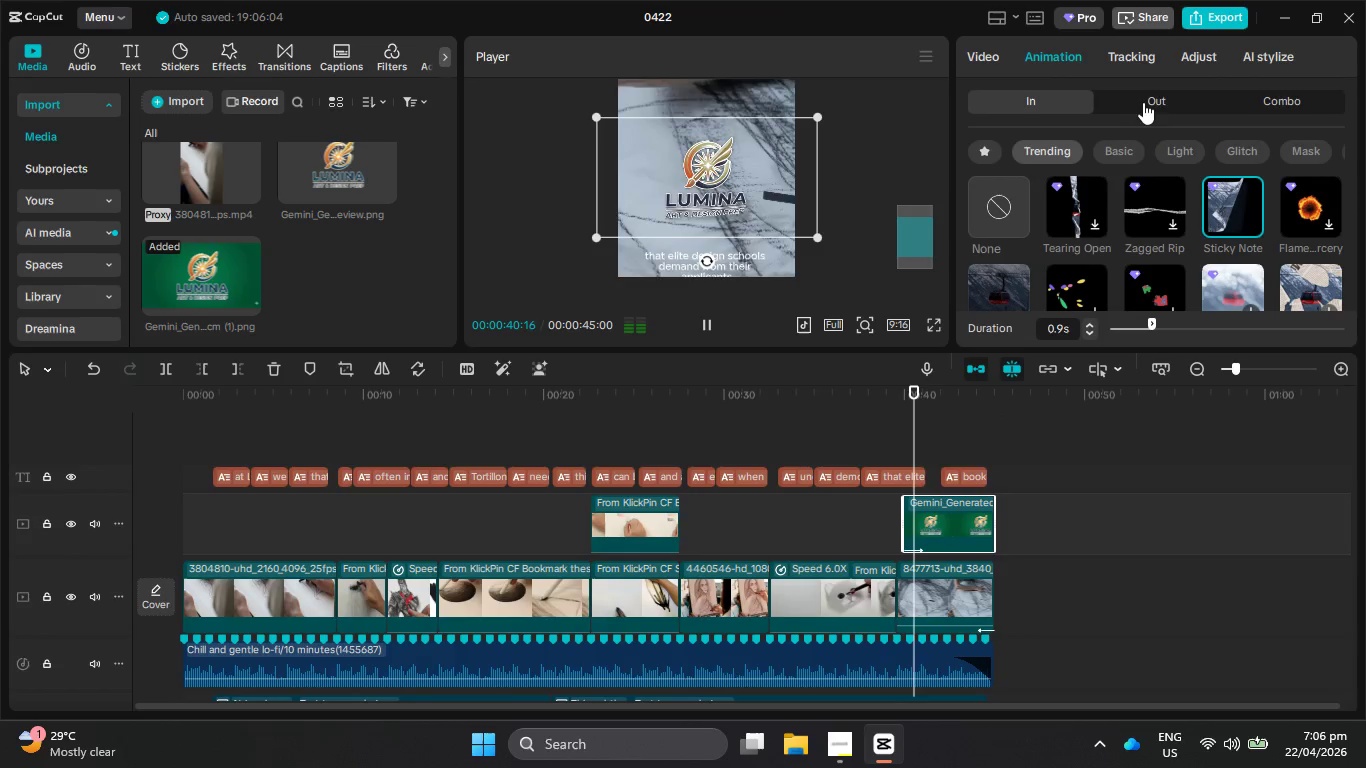 
left_click([1143, 98])
 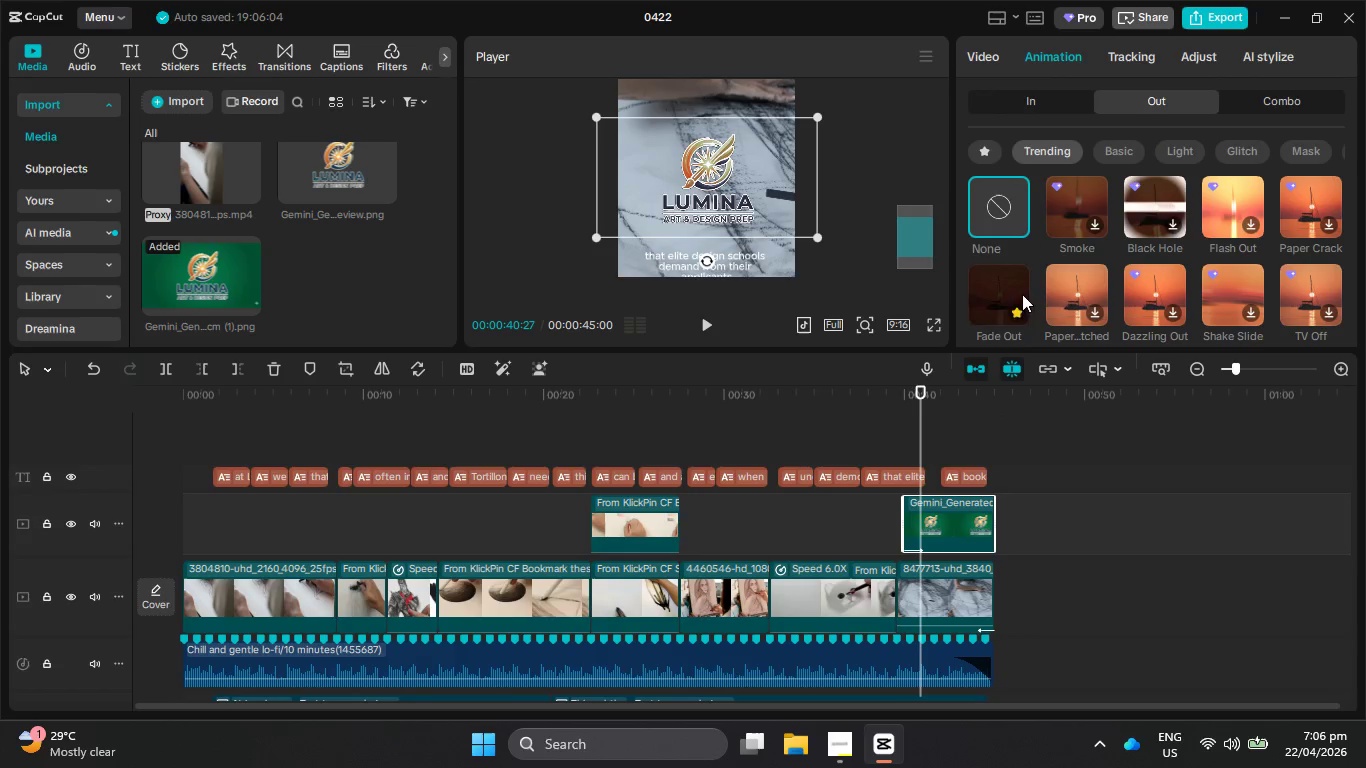 
left_click([996, 295])
 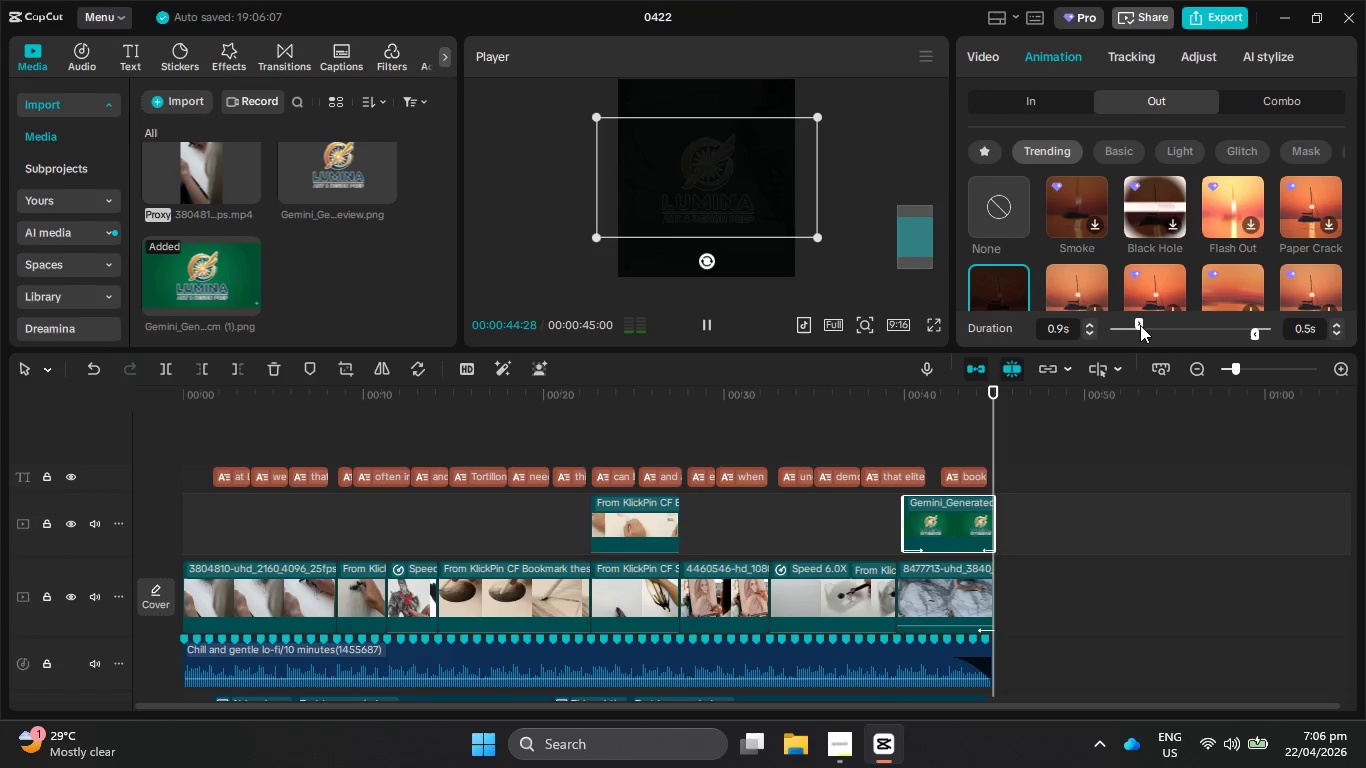 
left_click_drag(start_coordinate=[1139, 324], to_coordinate=[1158, 324])
 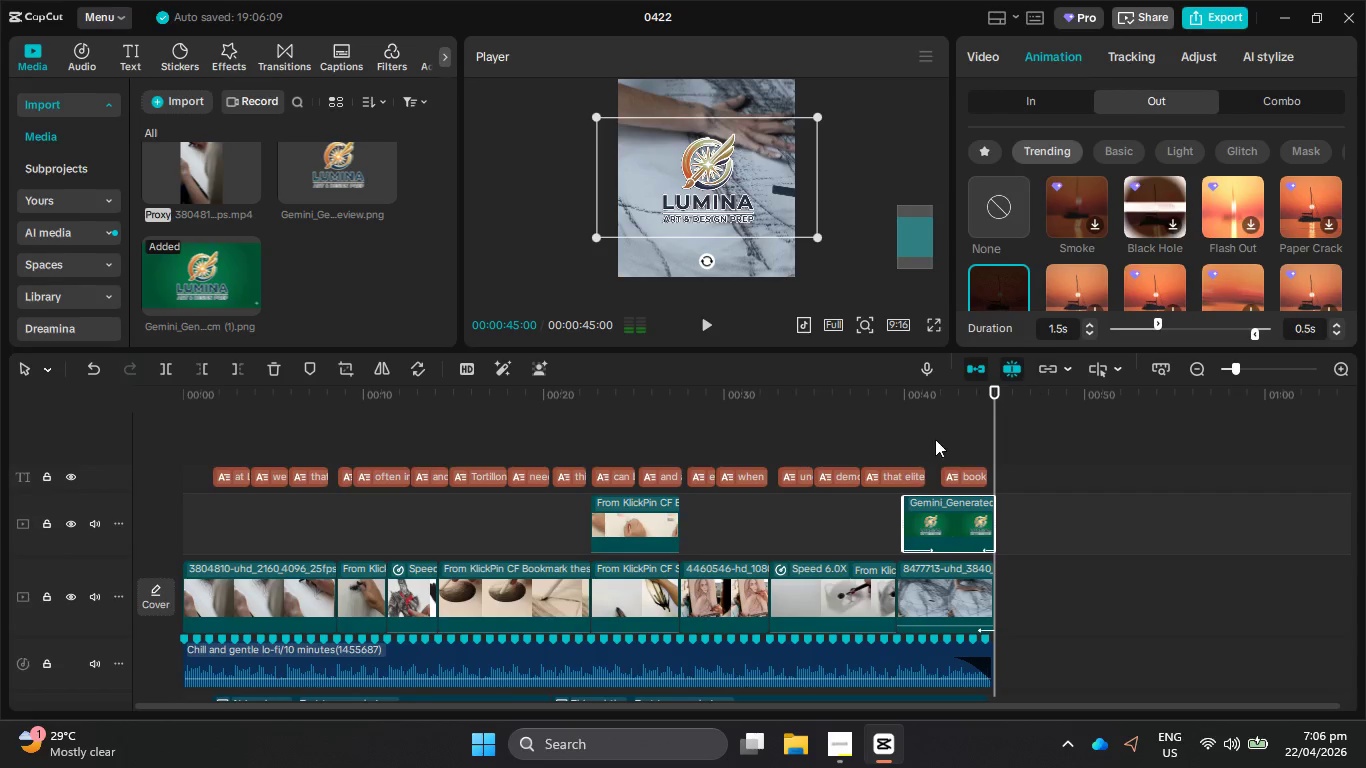 
left_click_drag(start_coordinate=[956, 400], to_coordinate=[922, 411])
 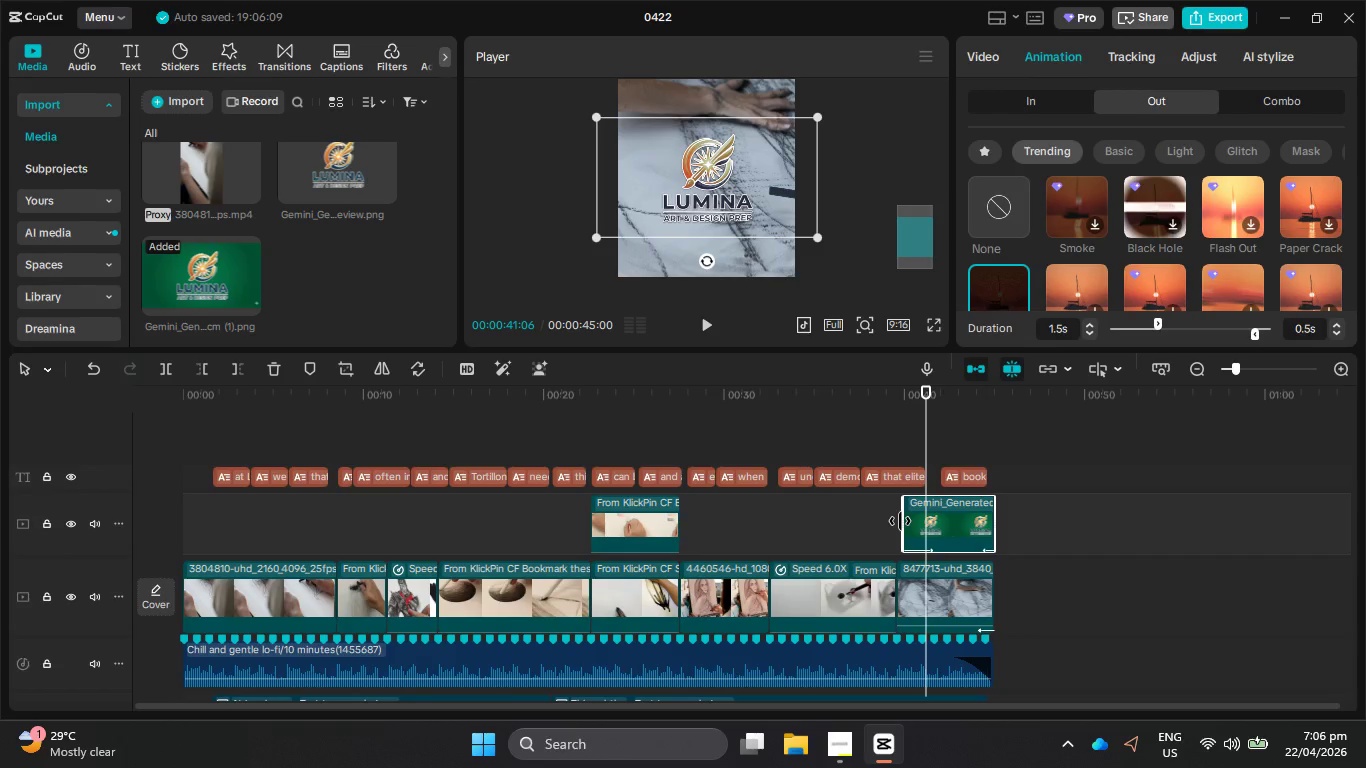 
left_click_drag(start_coordinate=[900, 521], to_coordinate=[925, 517])
 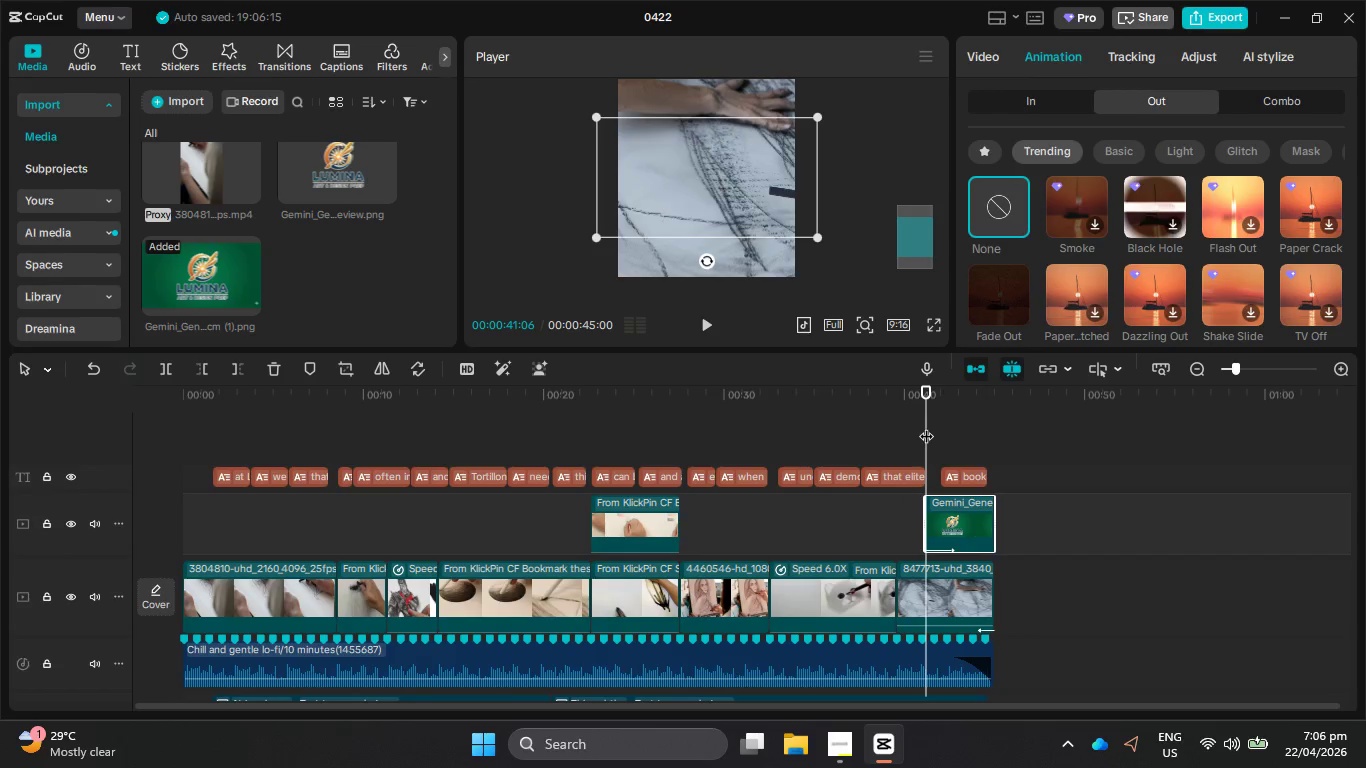 
left_click_drag(start_coordinate=[926, 426], to_coordinate=[913, 427])
 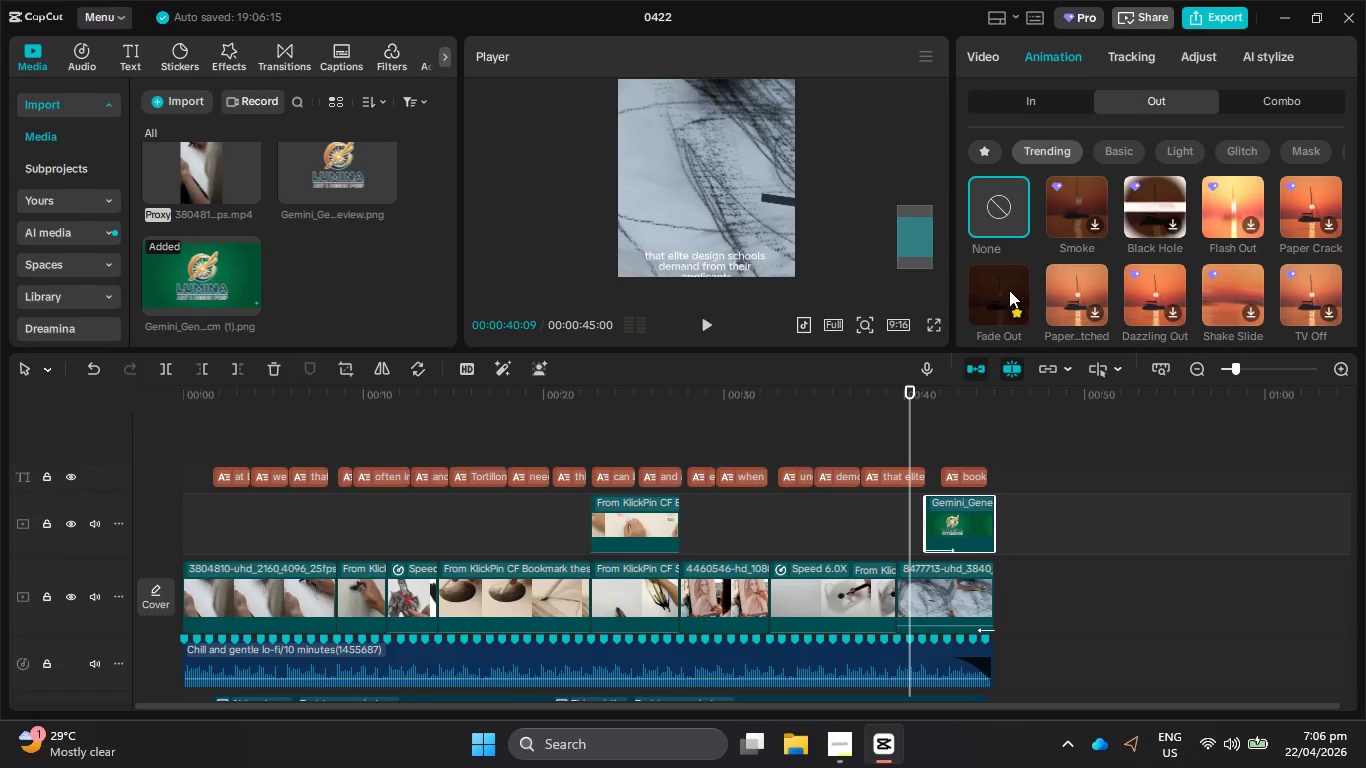 
left_click([1008, 290])
 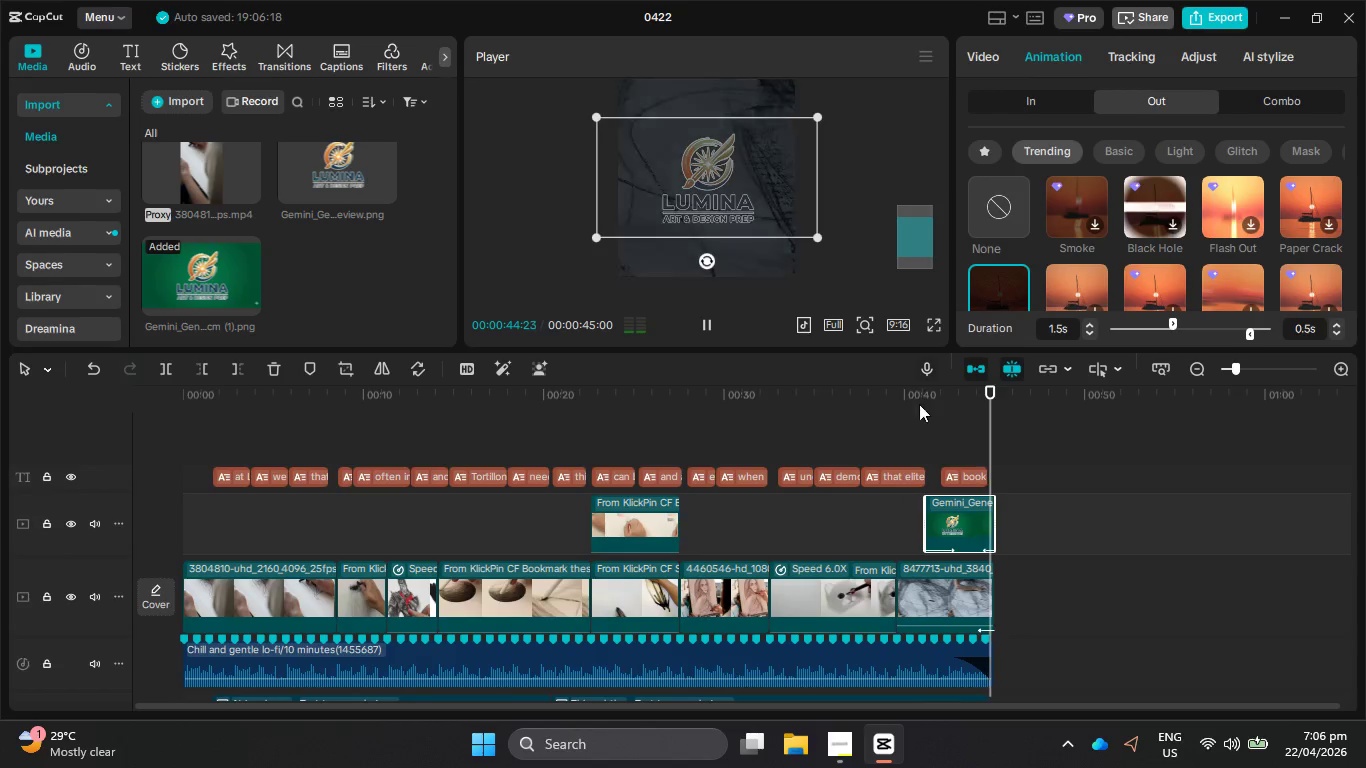 
left_click_drag(start_coordinate=[919, 401], to_coordinate=[914, 403])
 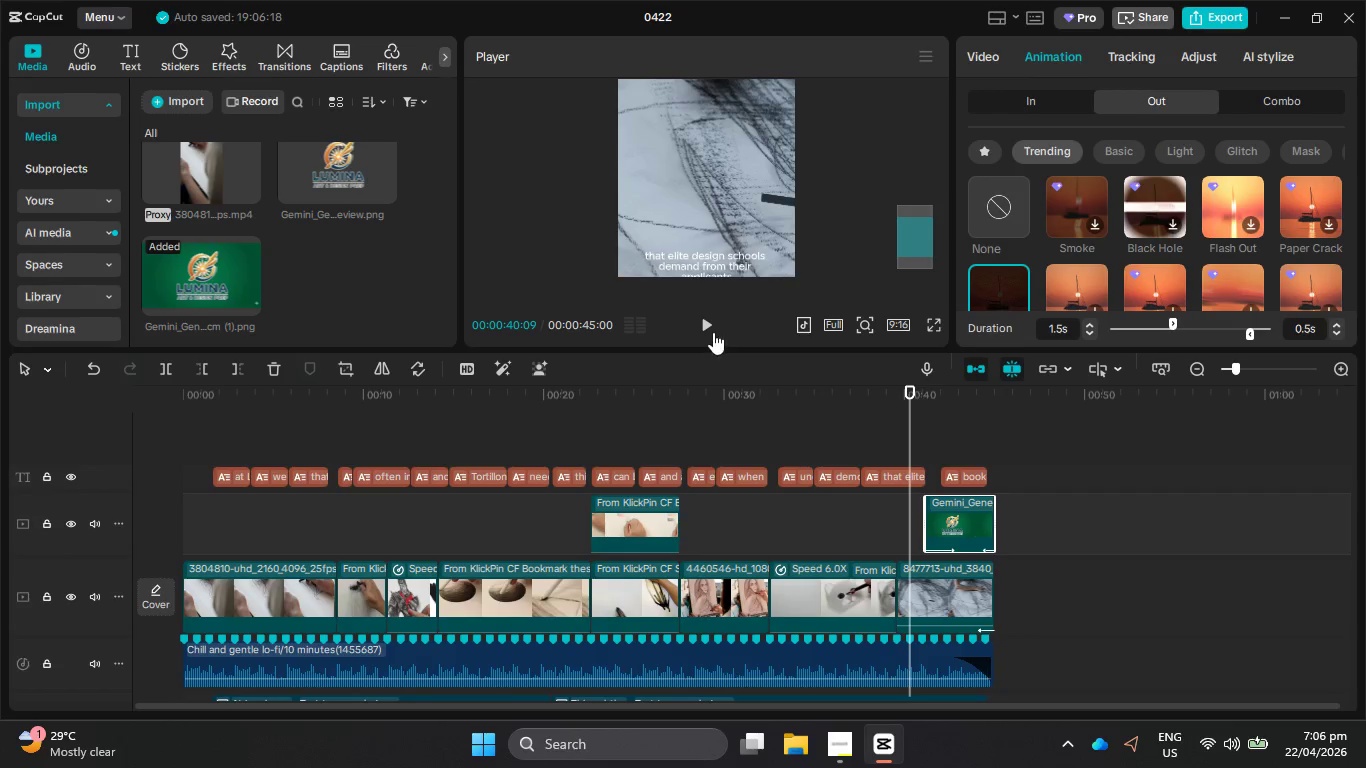 
left_click([713, 328])
 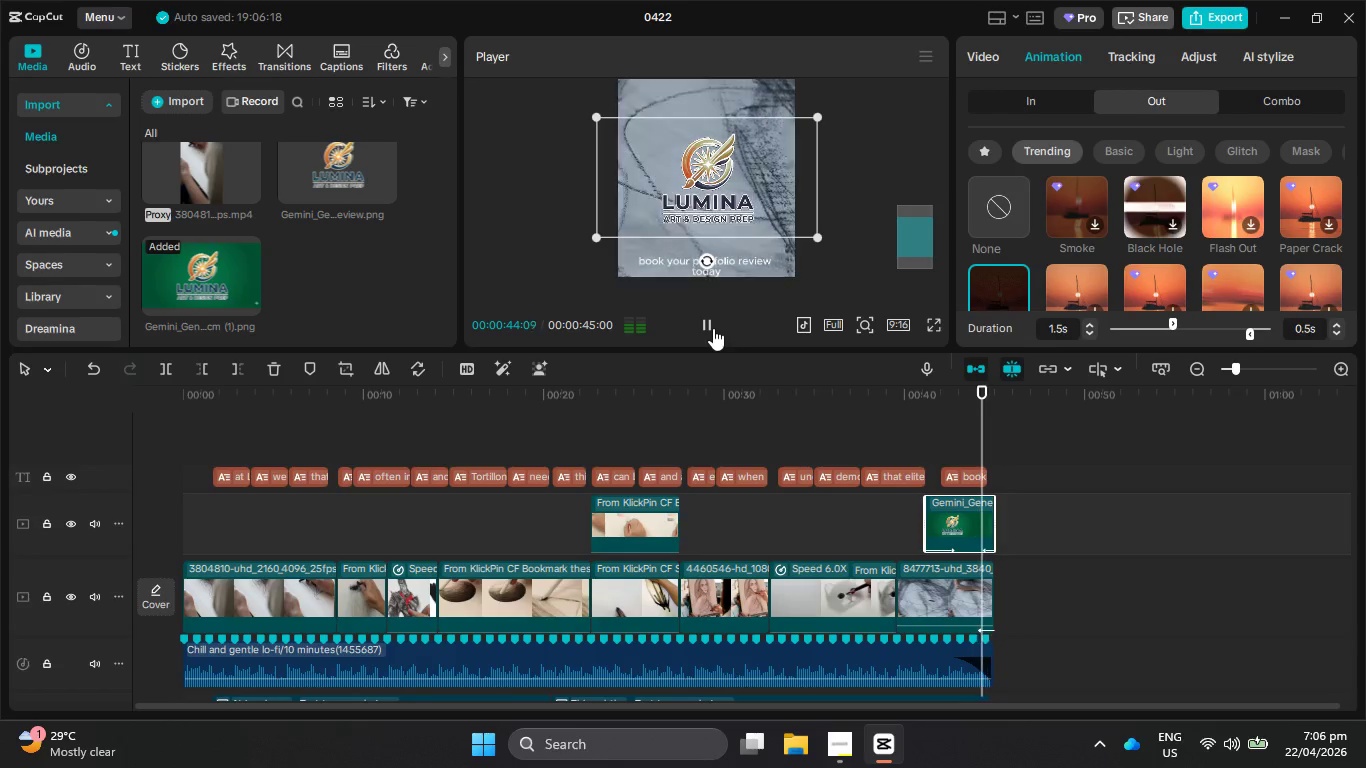 
wait(5.5)
 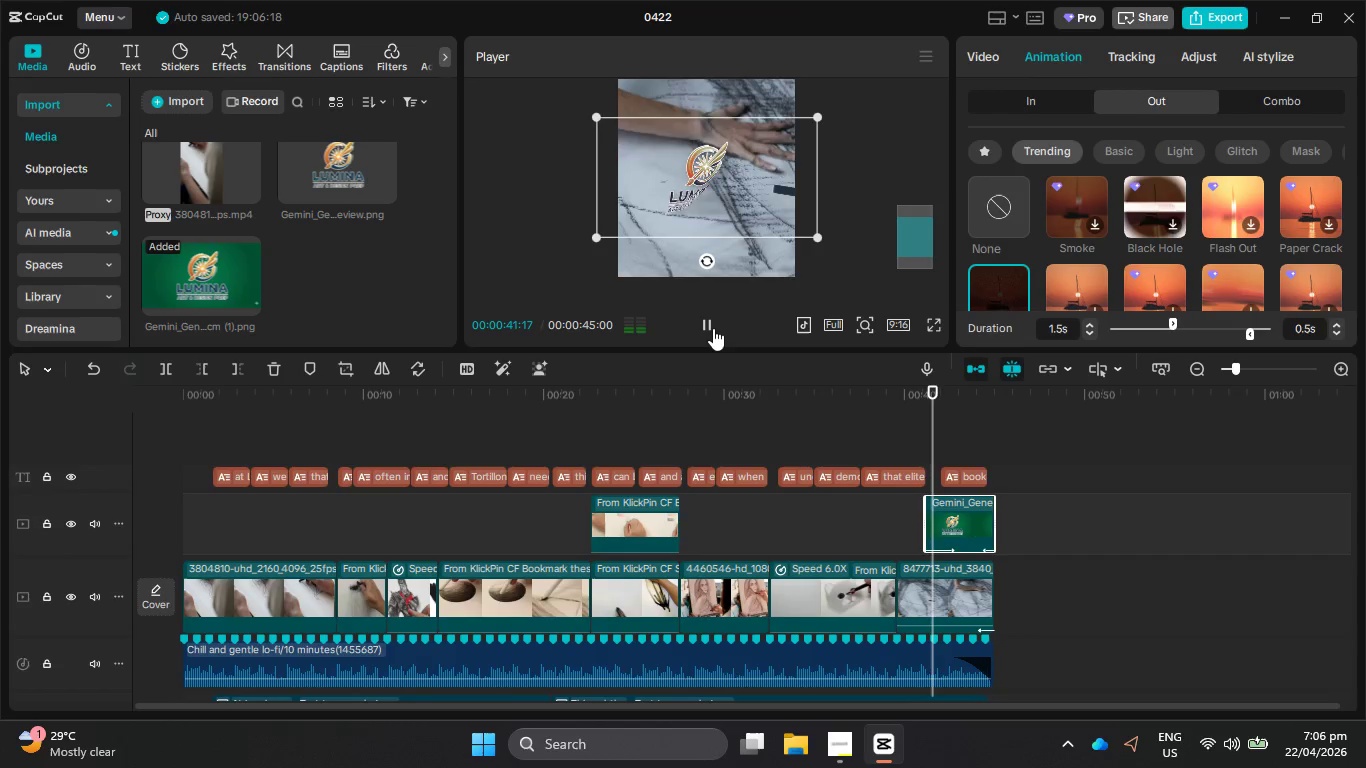 
hold_key(key=ControlLeft, duration=1.05)
scroll: coordinate [875, 455], scroll_direction: down, amount: 5.0
 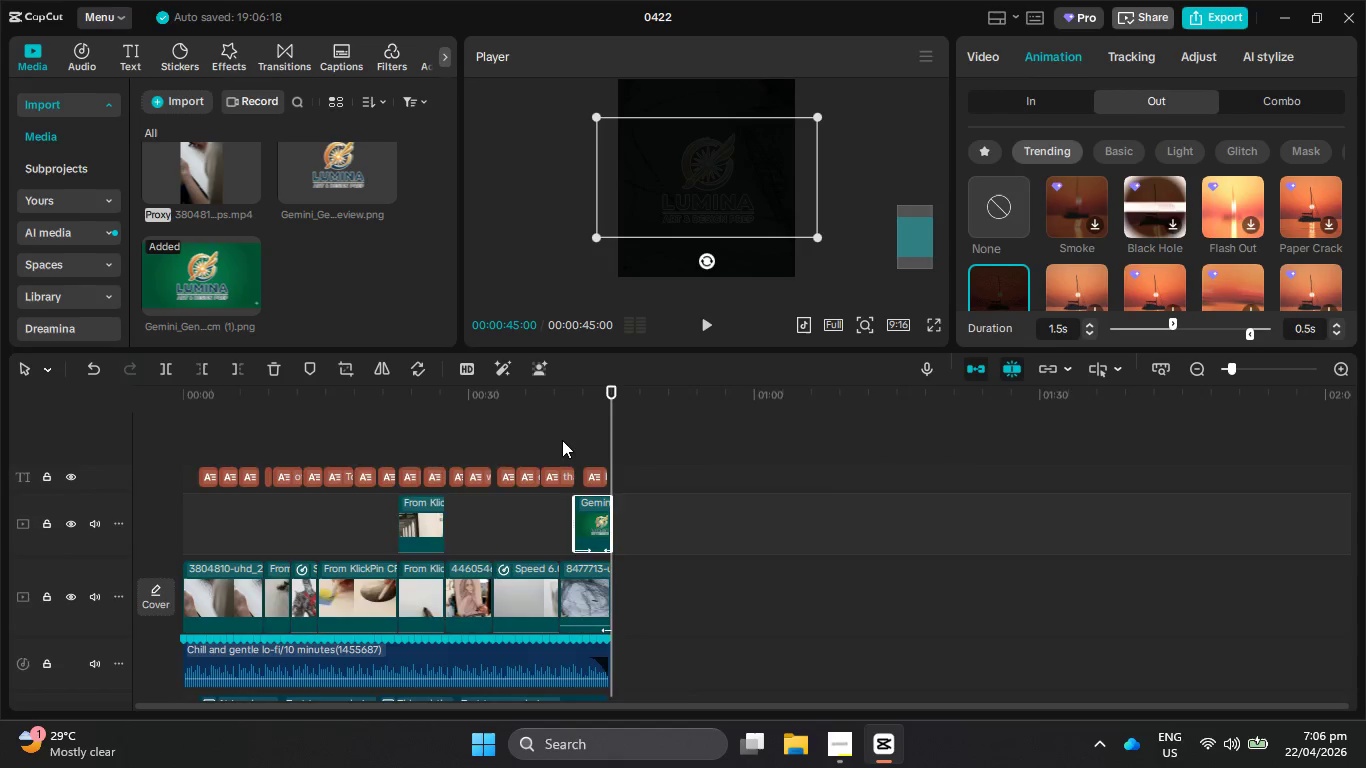 
left_click_drag(start_coordinate=[544, 403], to_coordinate=[196, 376])
 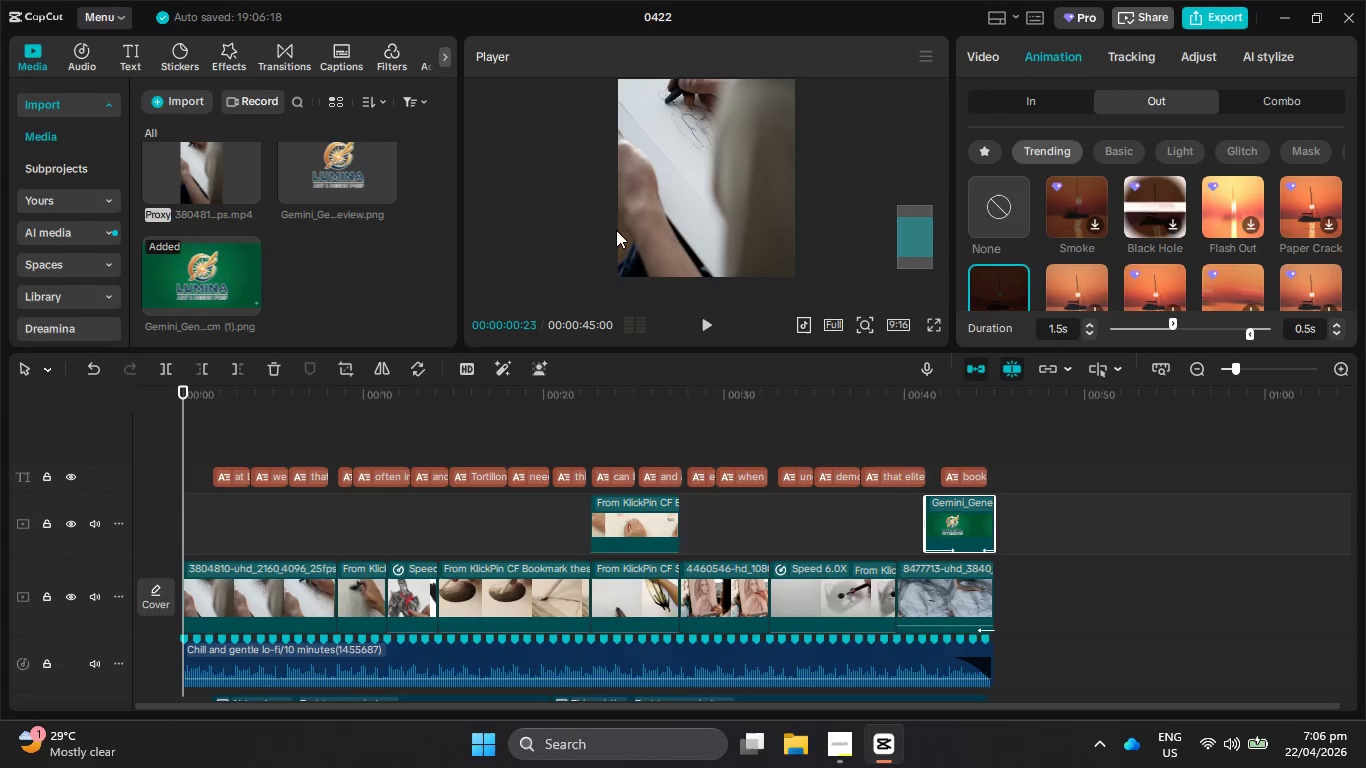 
scroll: coordinate [559, 437], scroll_direction: up, amount: 4.0
 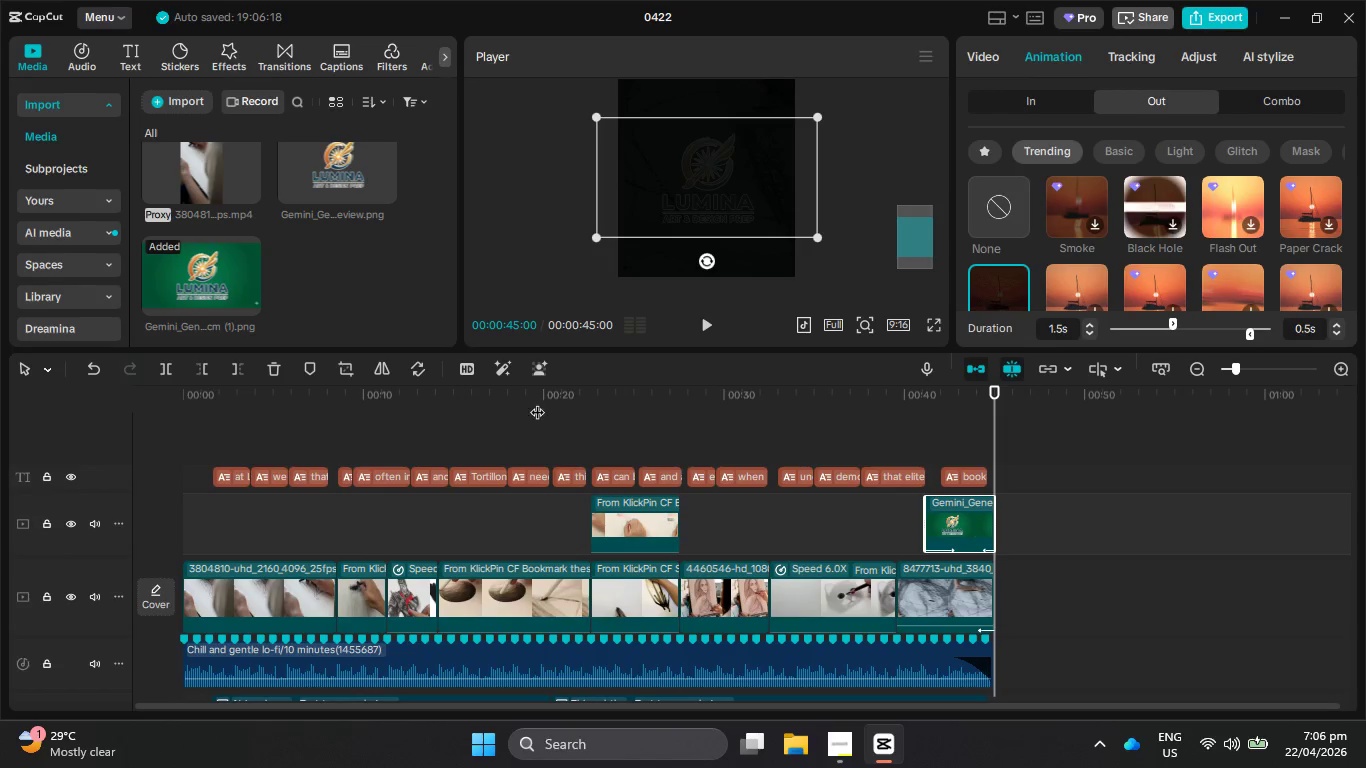 
scroll: coordinate [700, 218], scroll_direction: down, amount: 7.0
 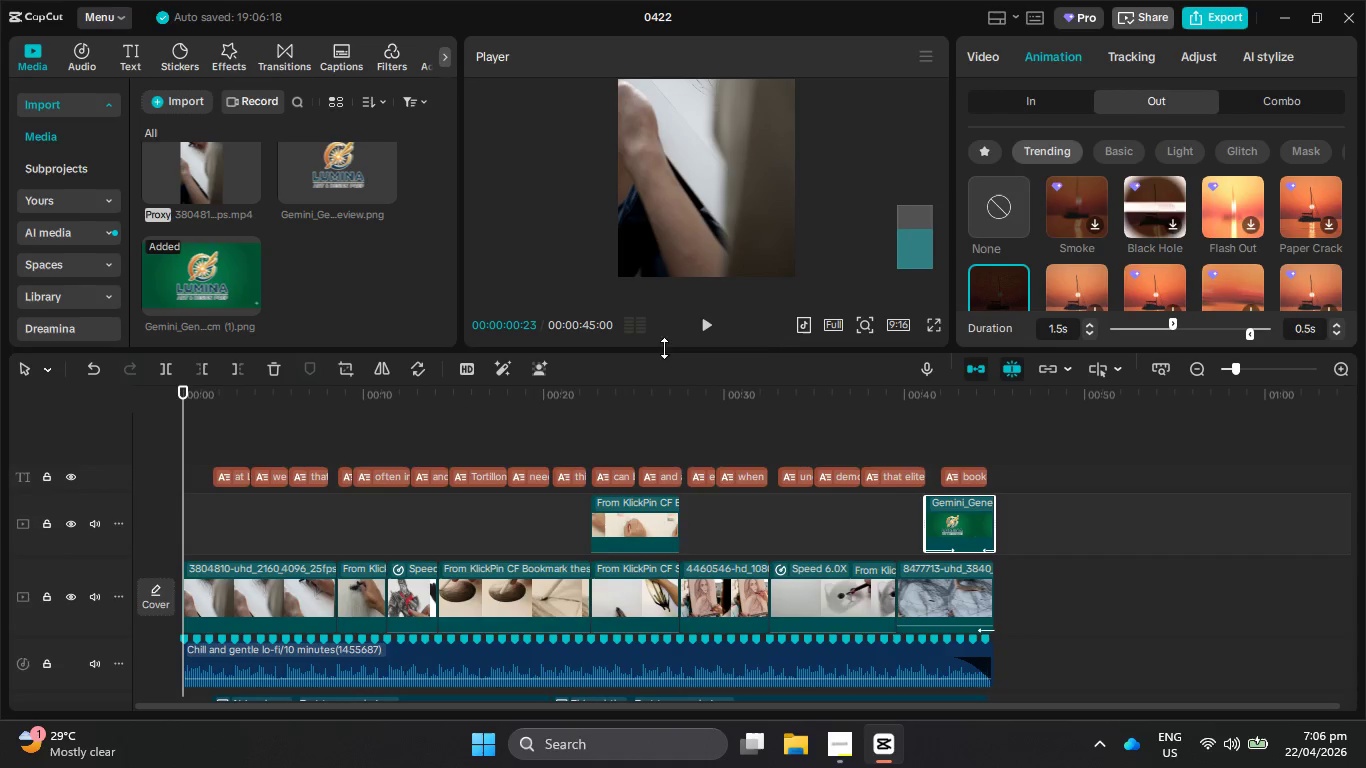 
left_click([696, 324])
 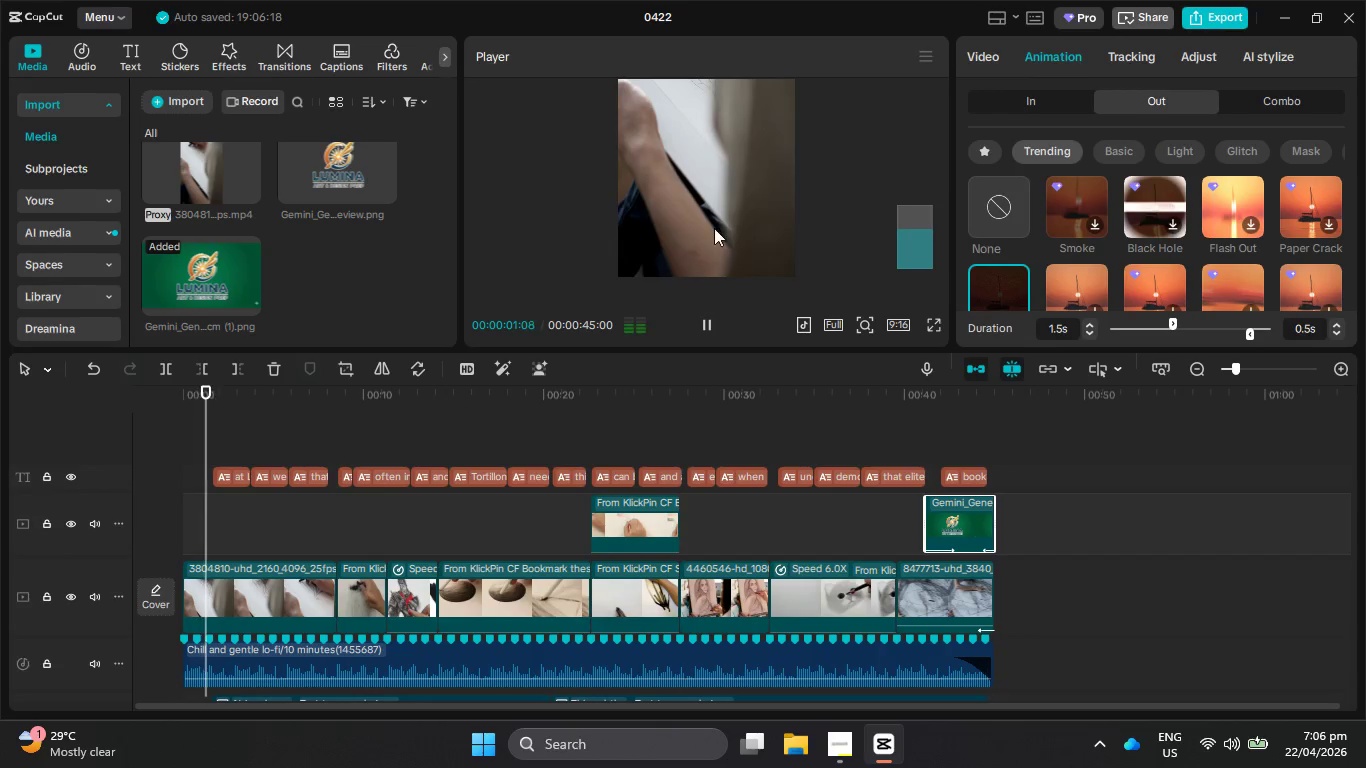 
scroll: coordinate [720, 222], scroll_direction: up, amount: 5.0
 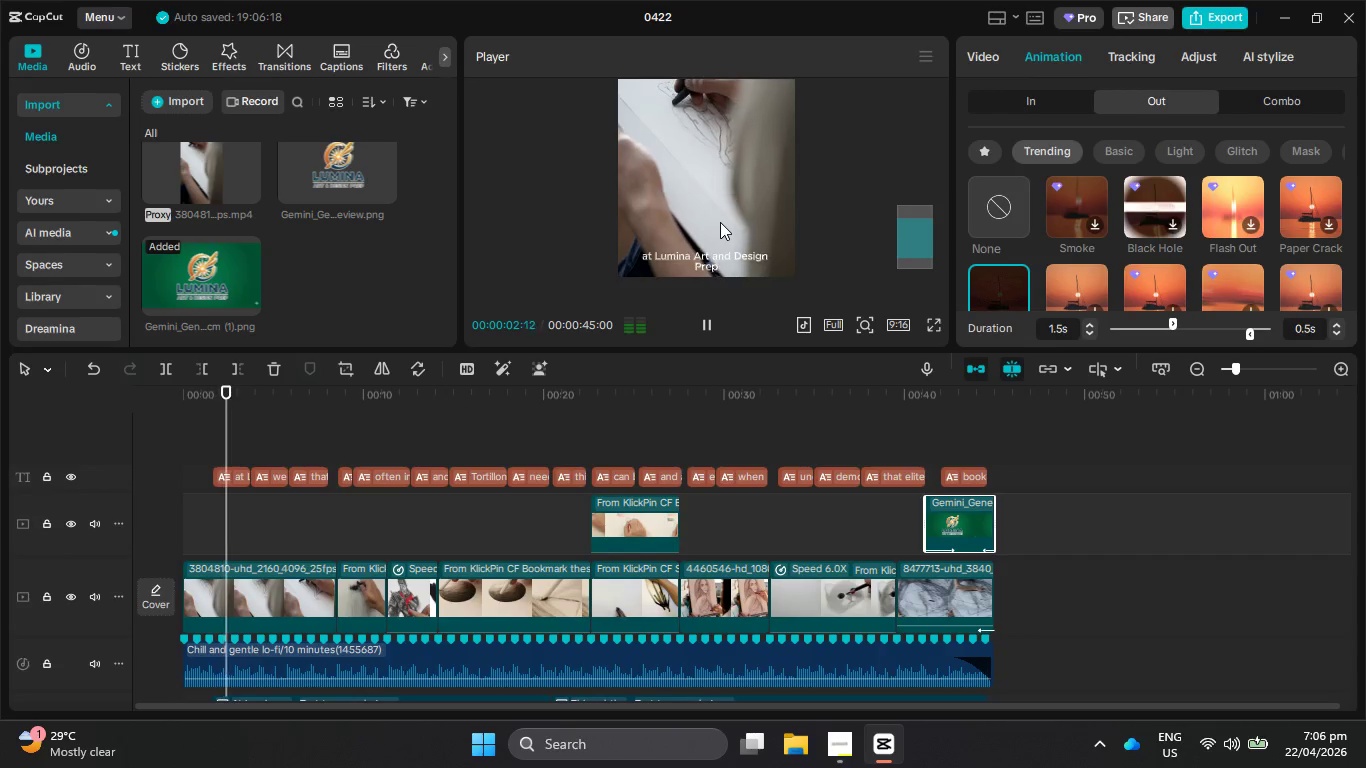 
scroll: coordinate [720, 222], scroll_direction: down, amount: 2.0
 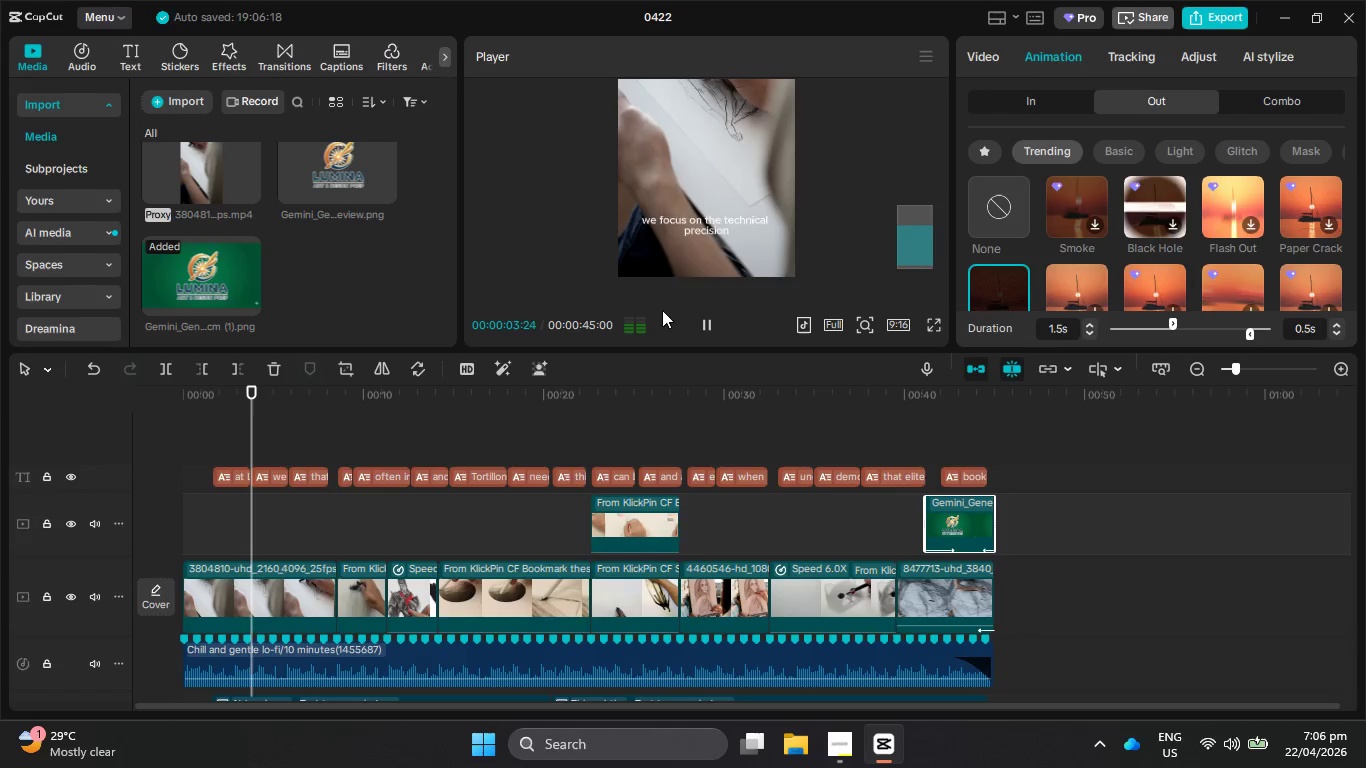 
left_click([704, 322])
 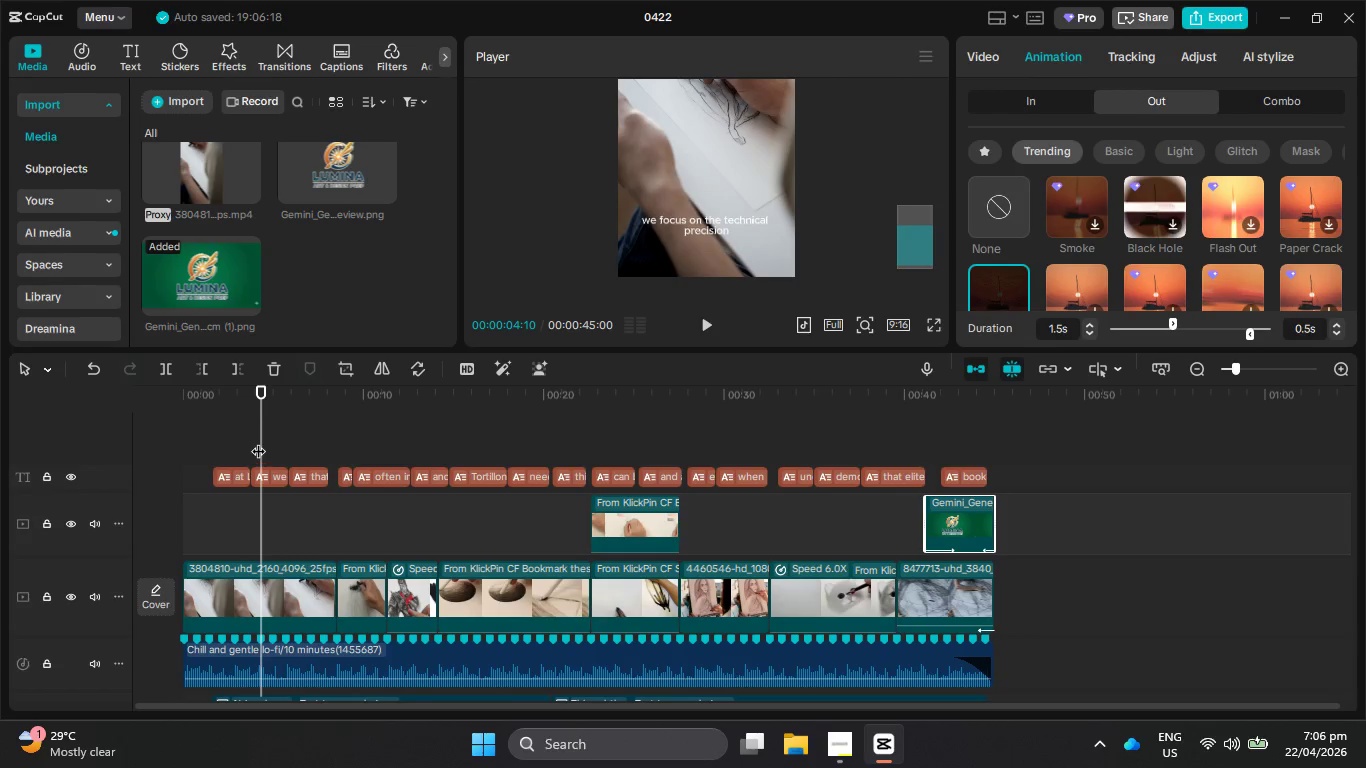 
left_click_drag(start_coordinate=[258, 437], to_coordinate=[214, 443])
 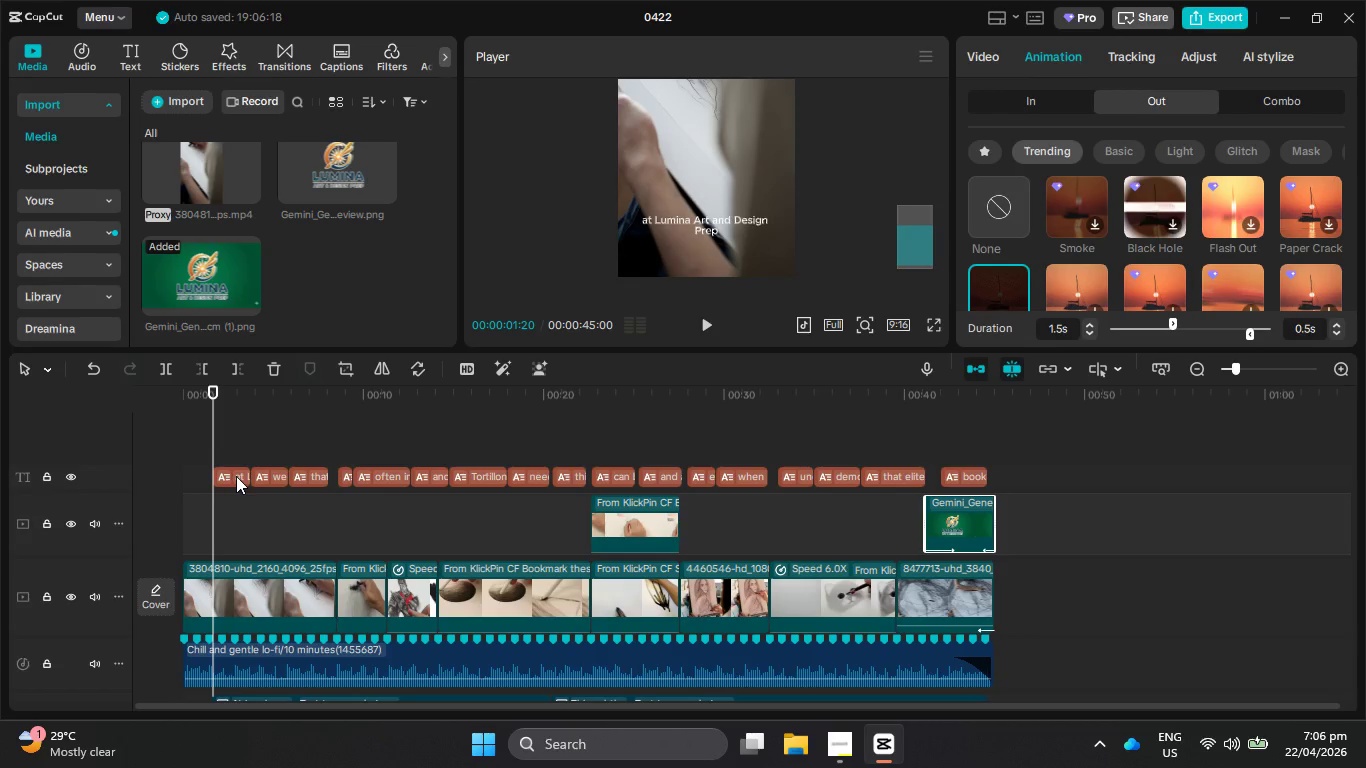 
left_click([236, 476])
 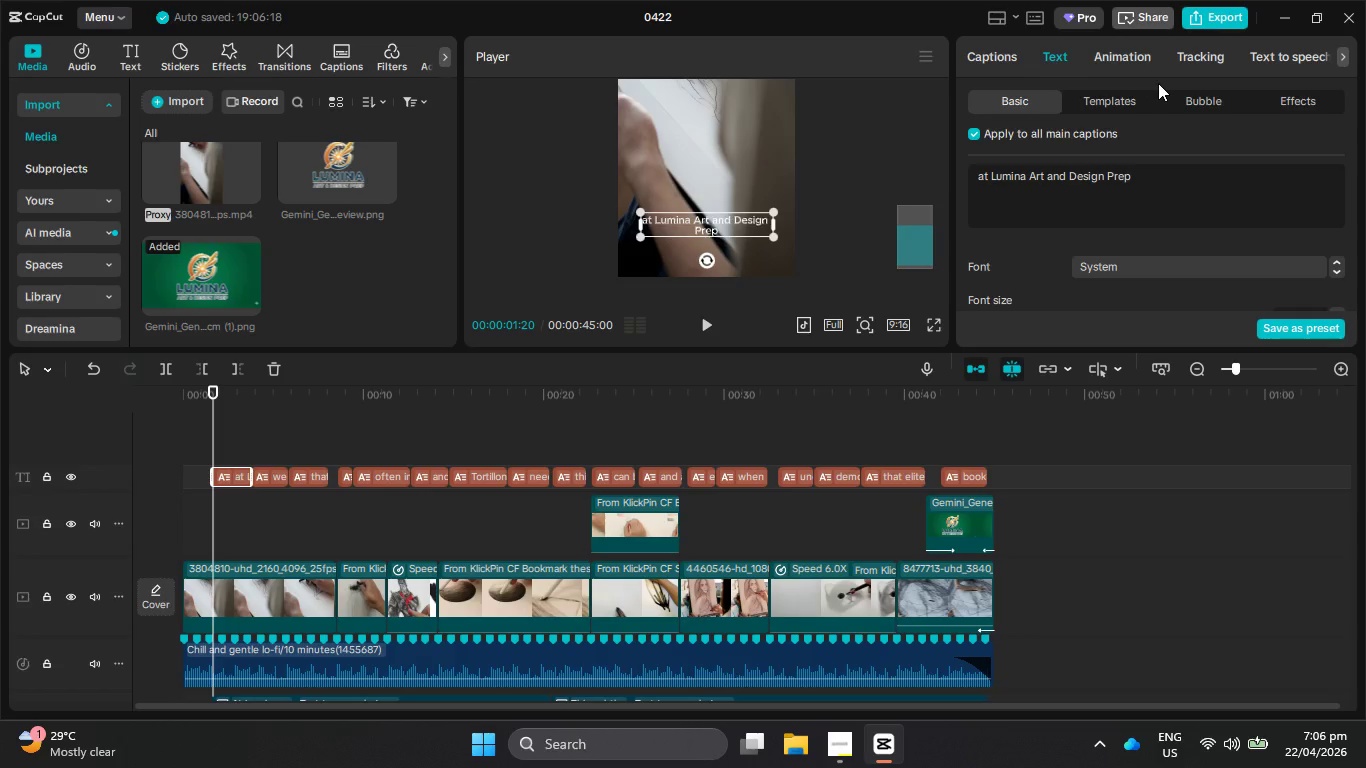 
wait(16.0)
 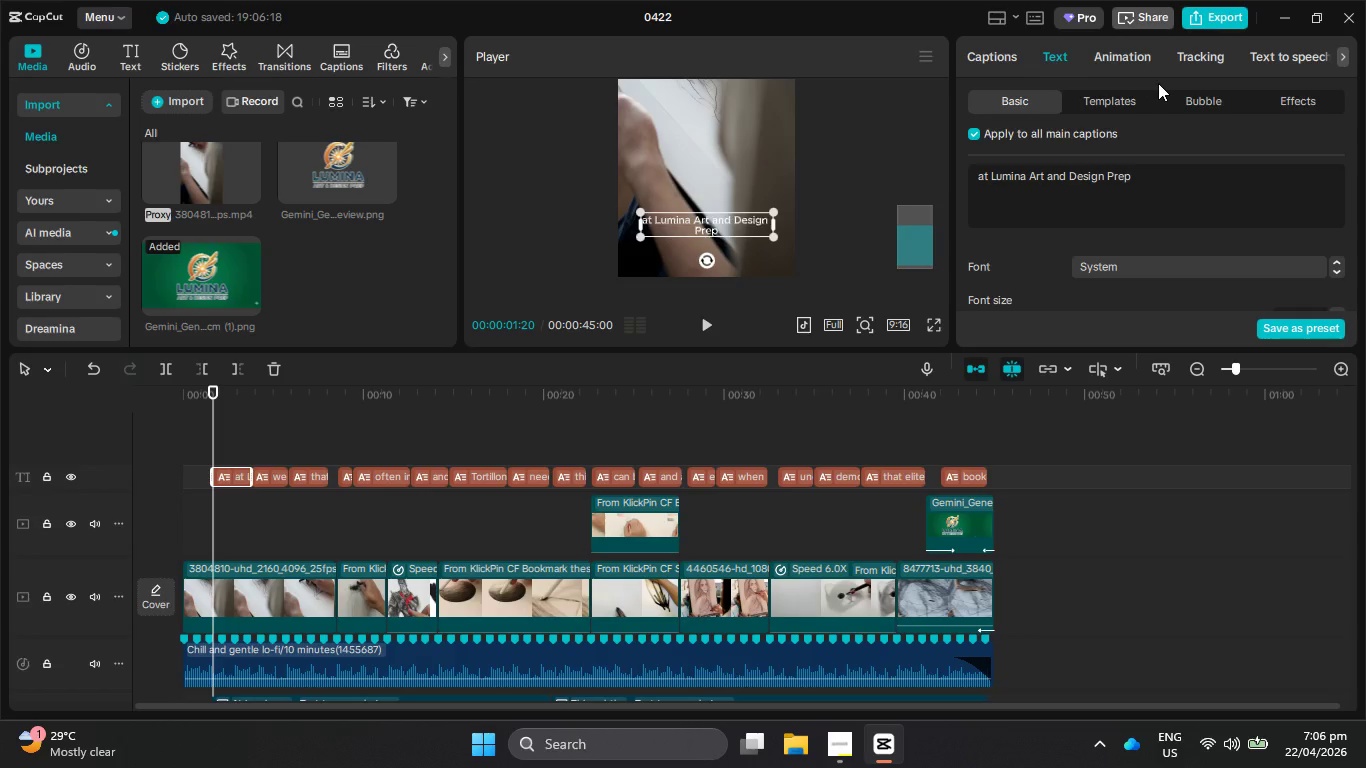 
left_click([987, 50])
 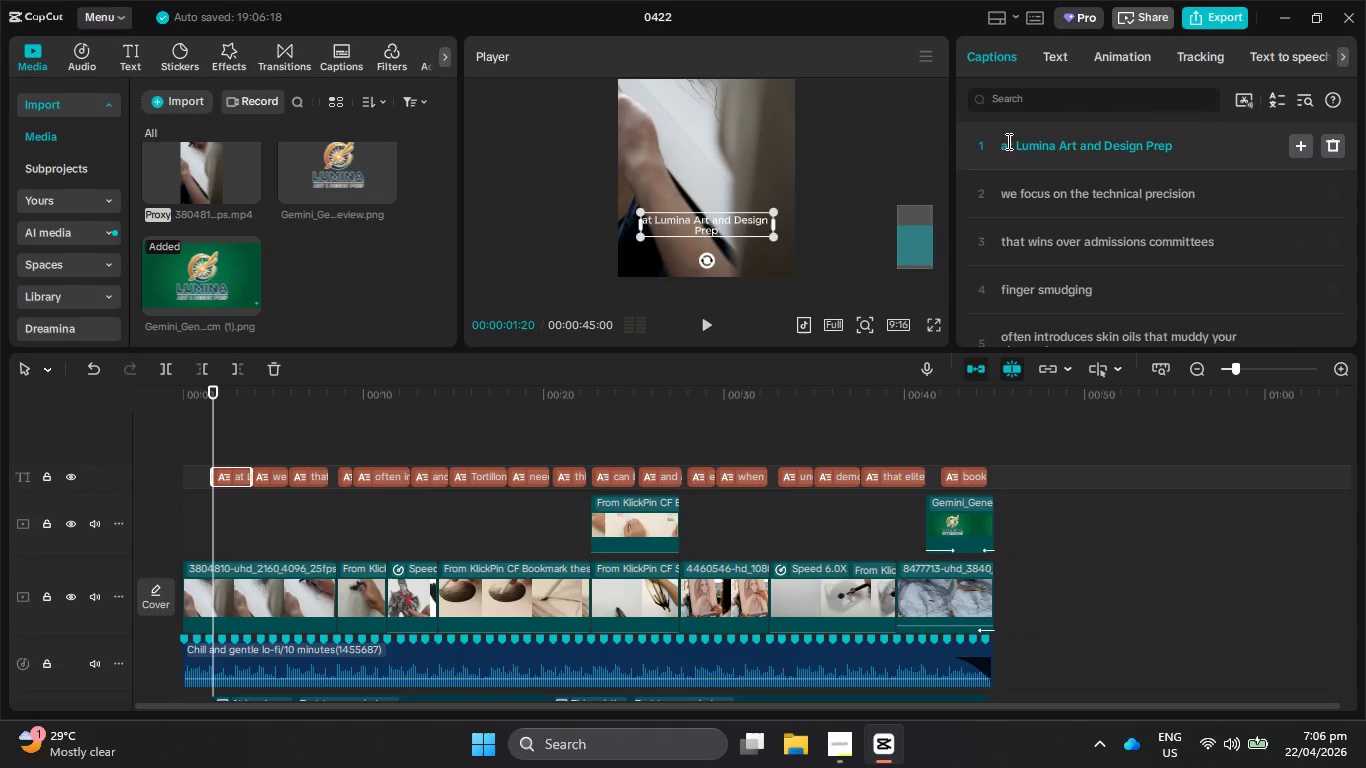 
left_click([1007, 145])
 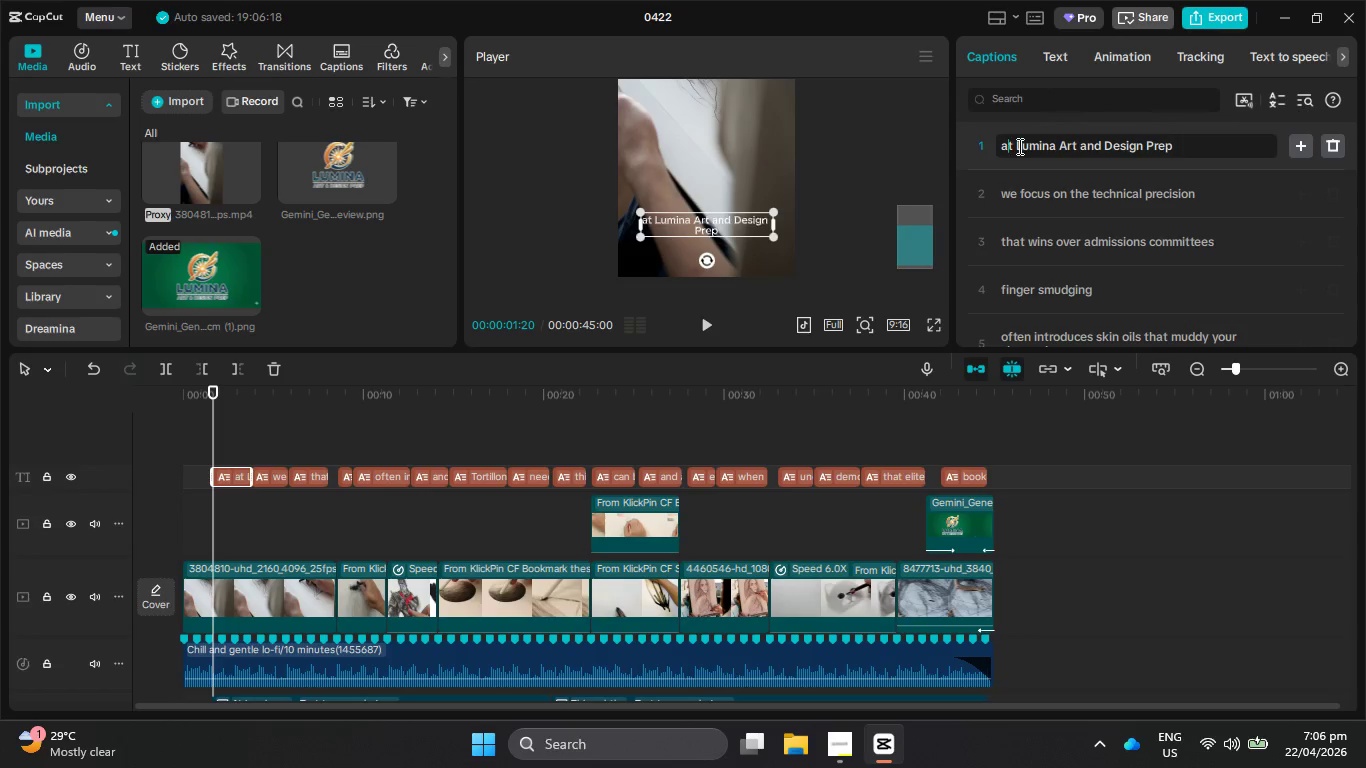 
key(Backspace)
 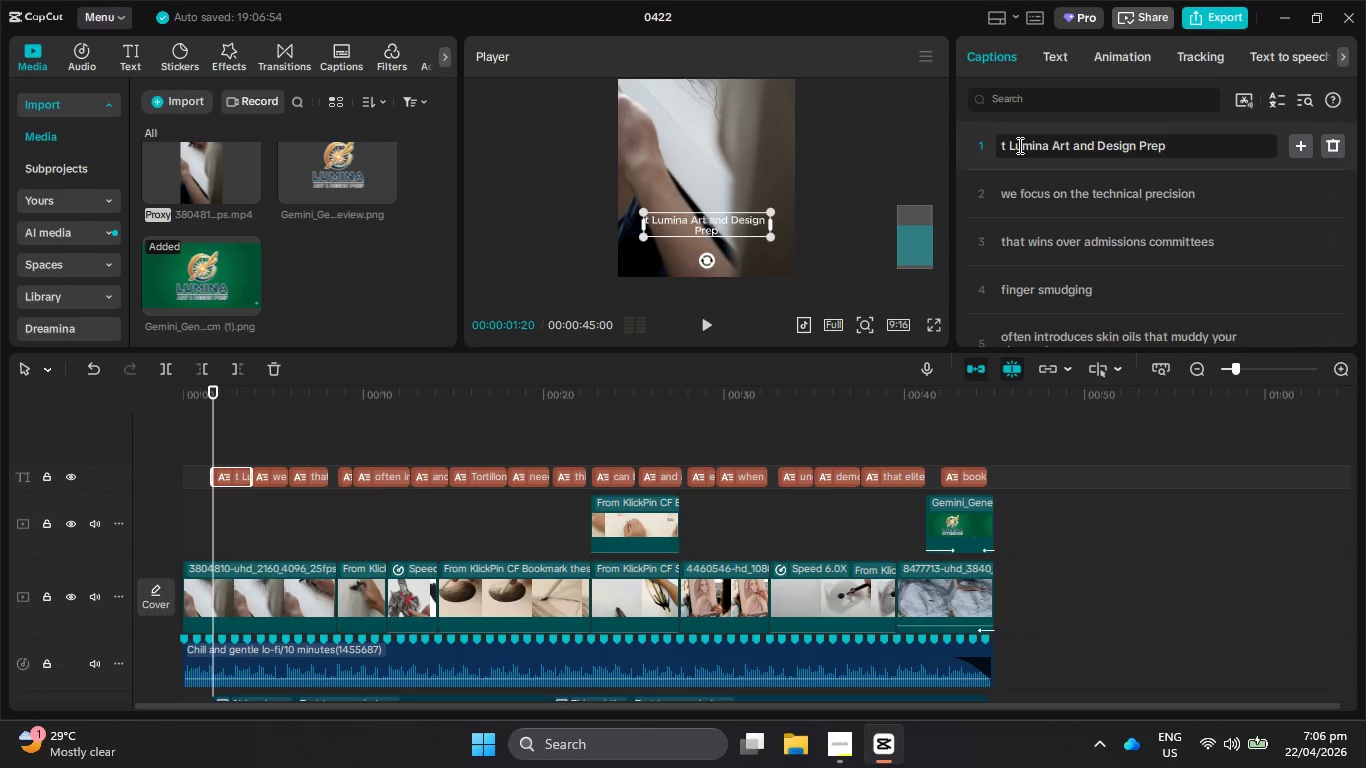 
key(Shift+A)
 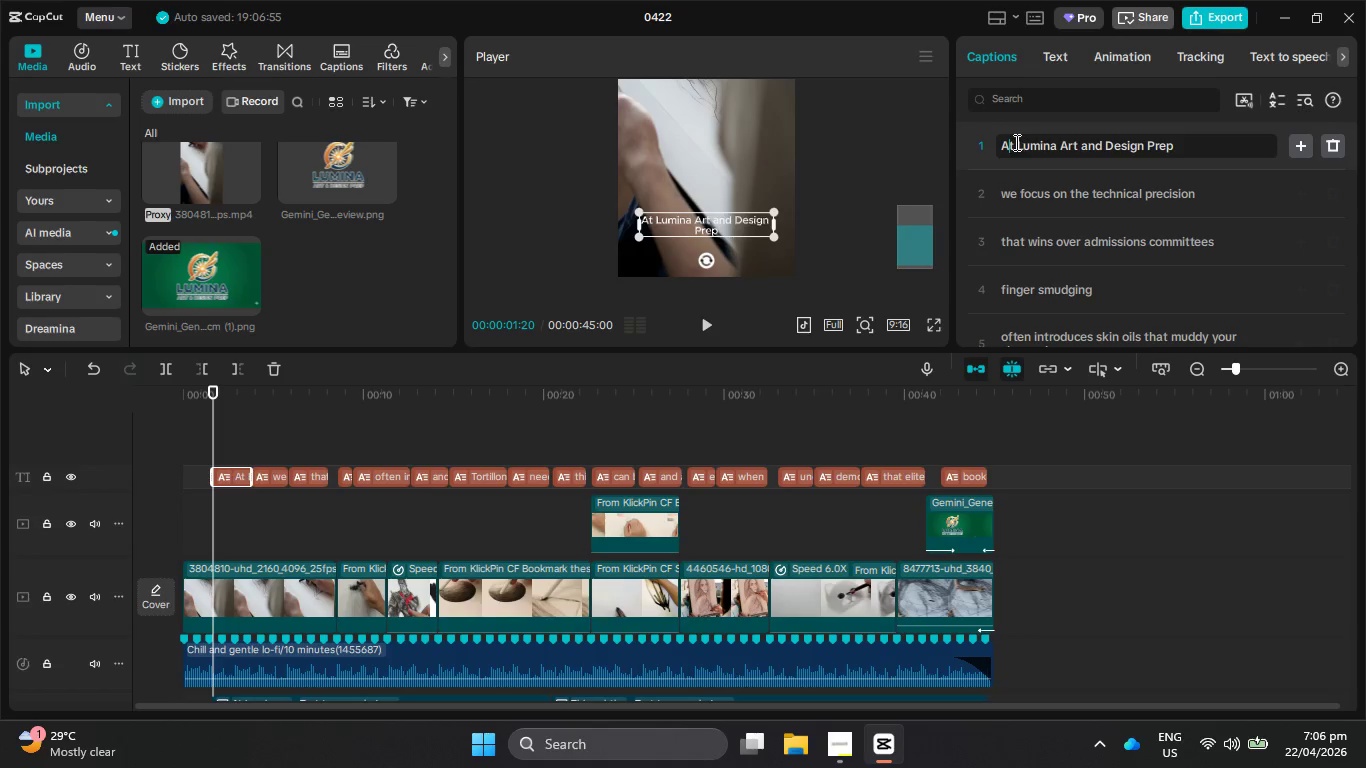 
left_click([1016, 146])
 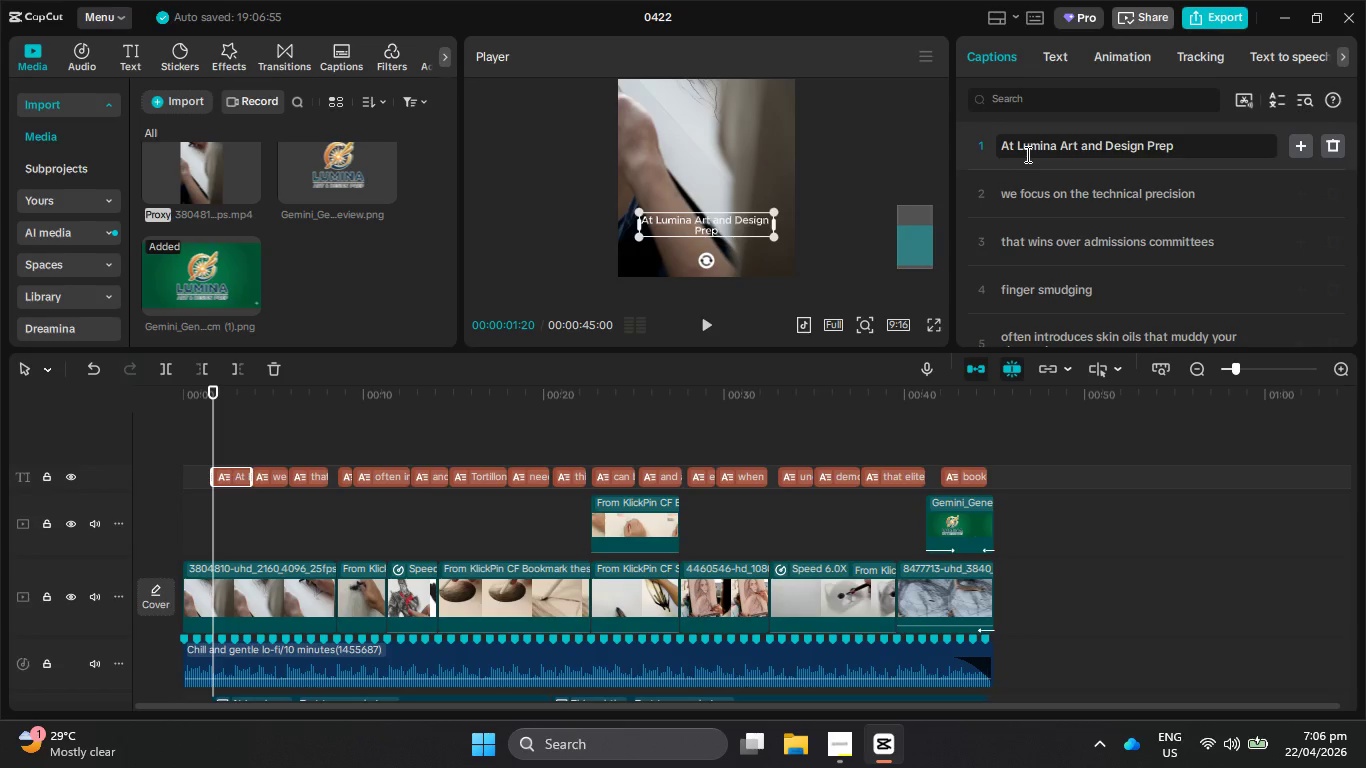 
key(Enter)
 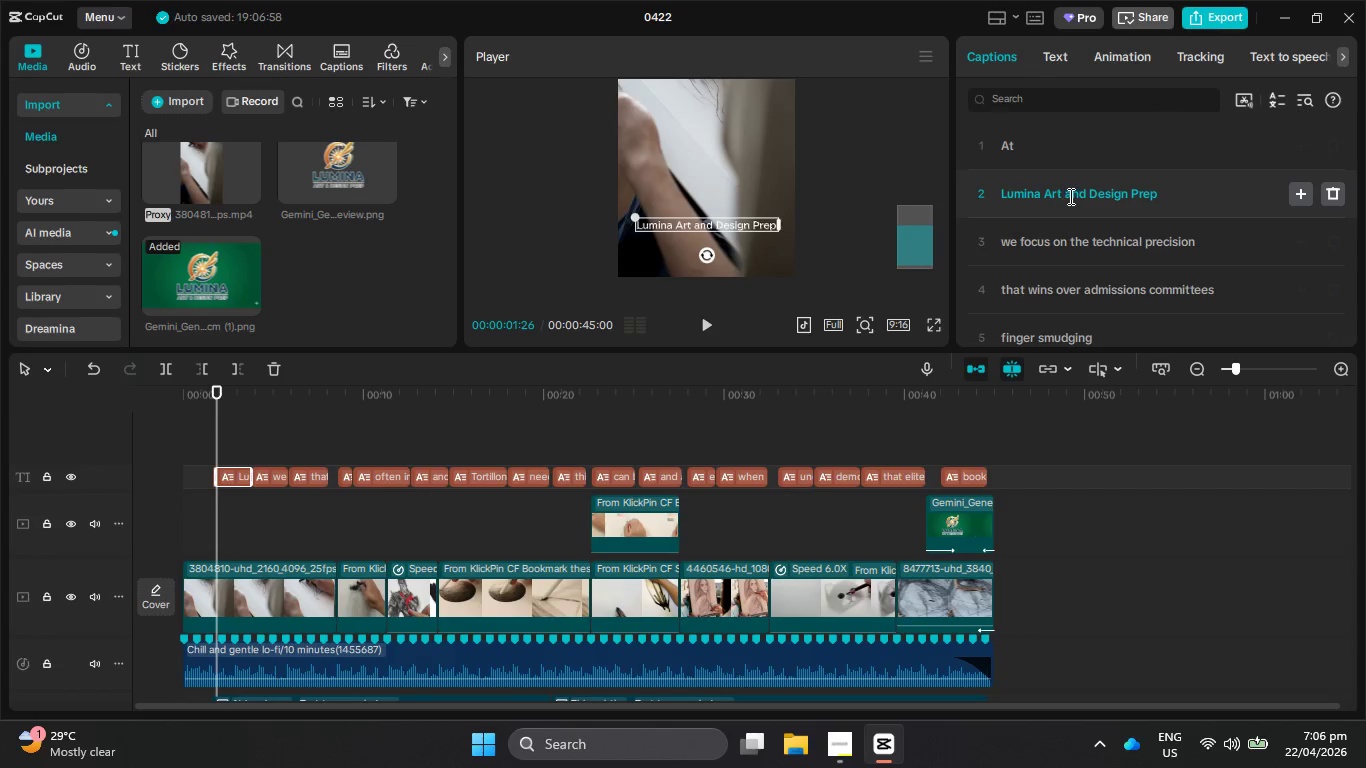 
left_click([1065, 195])
 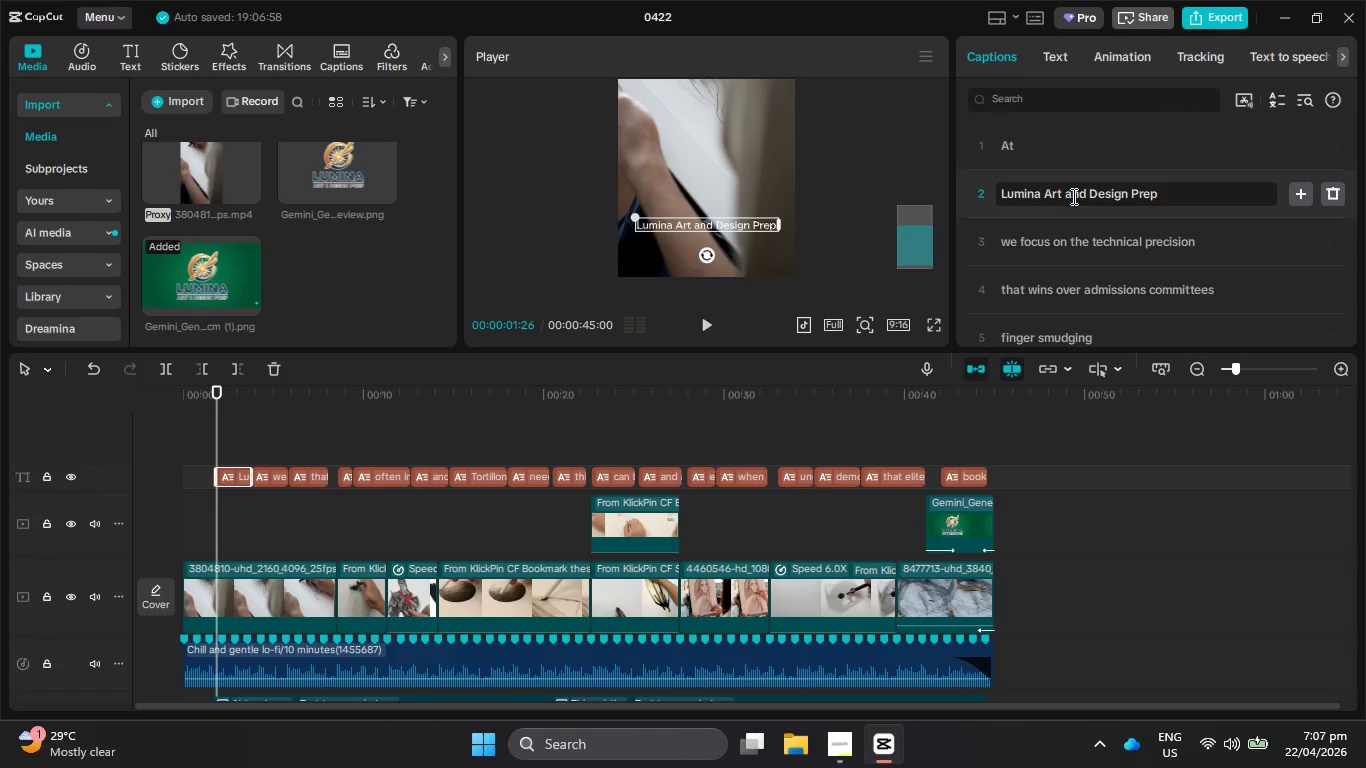 
key(Enter)
 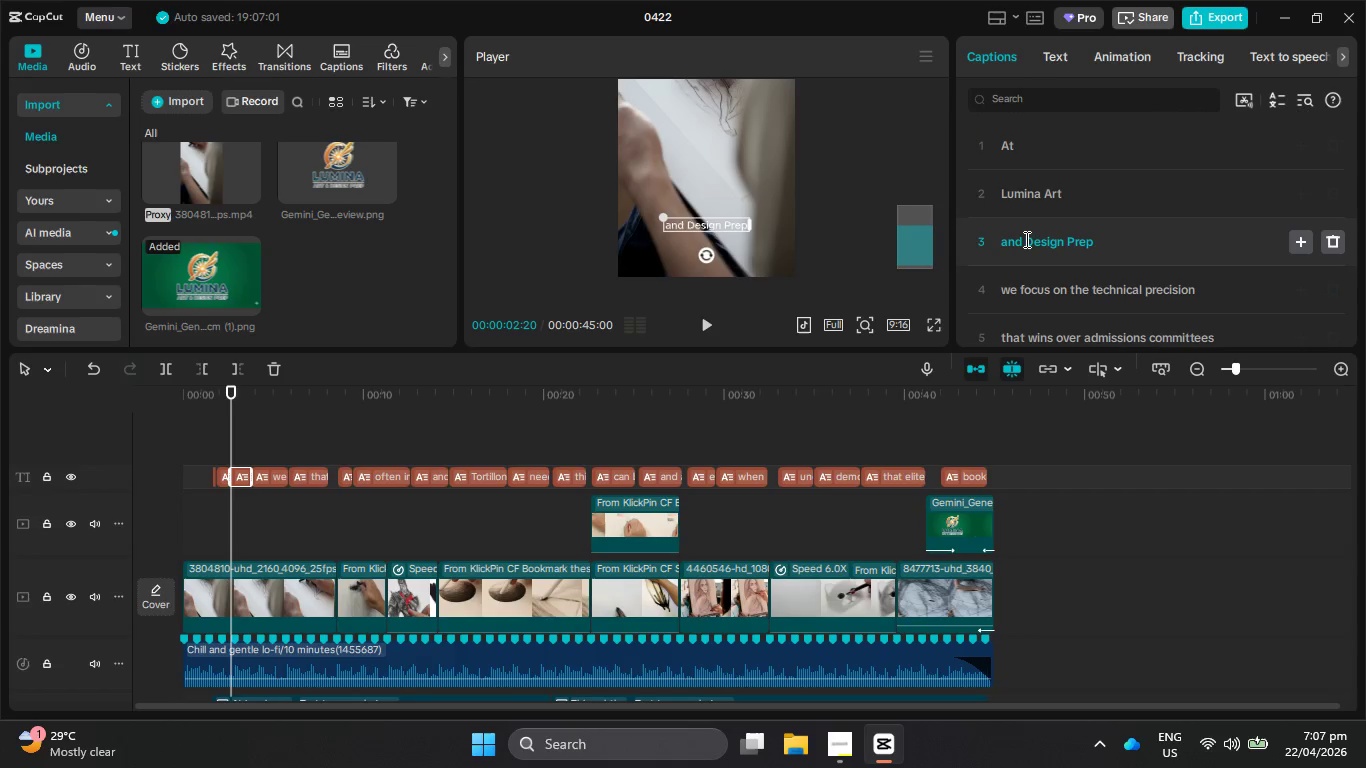 
left_click([1025, 239])
 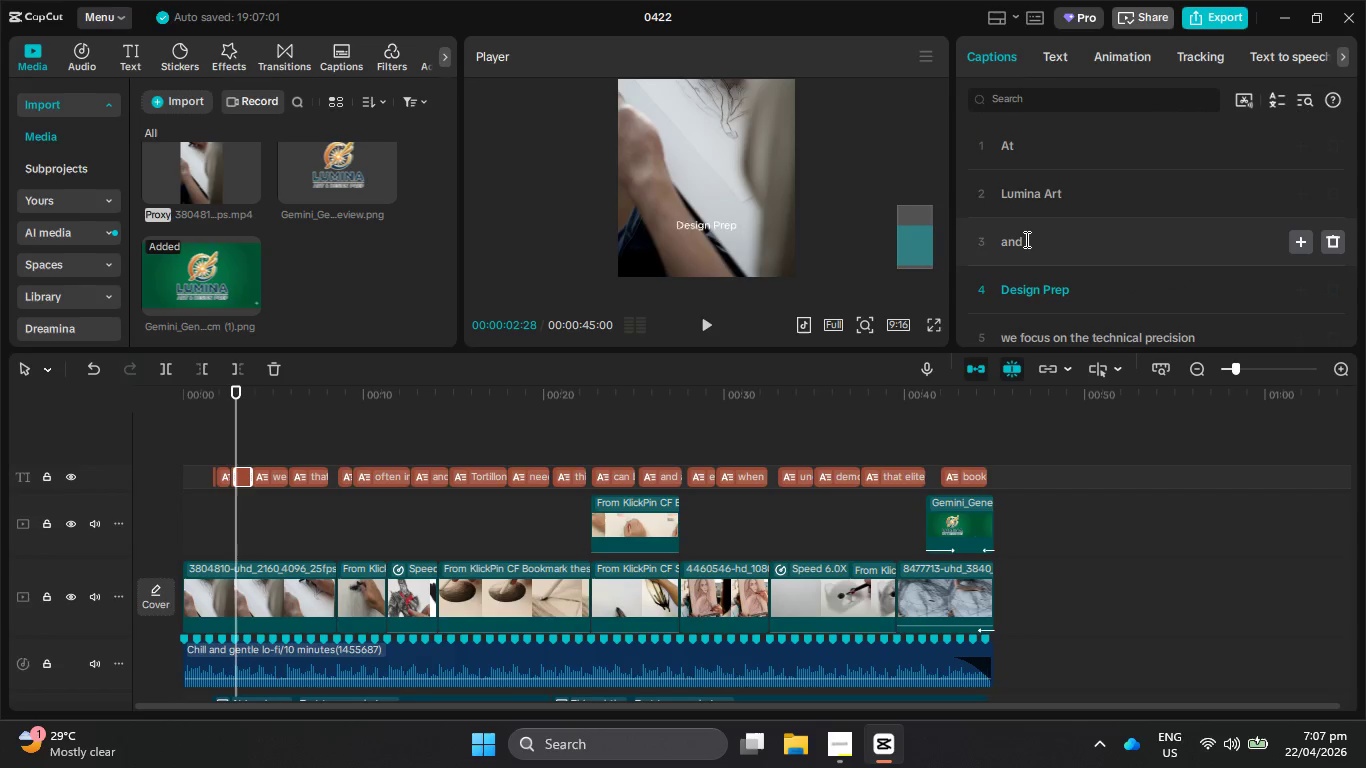 
key(Enter)
 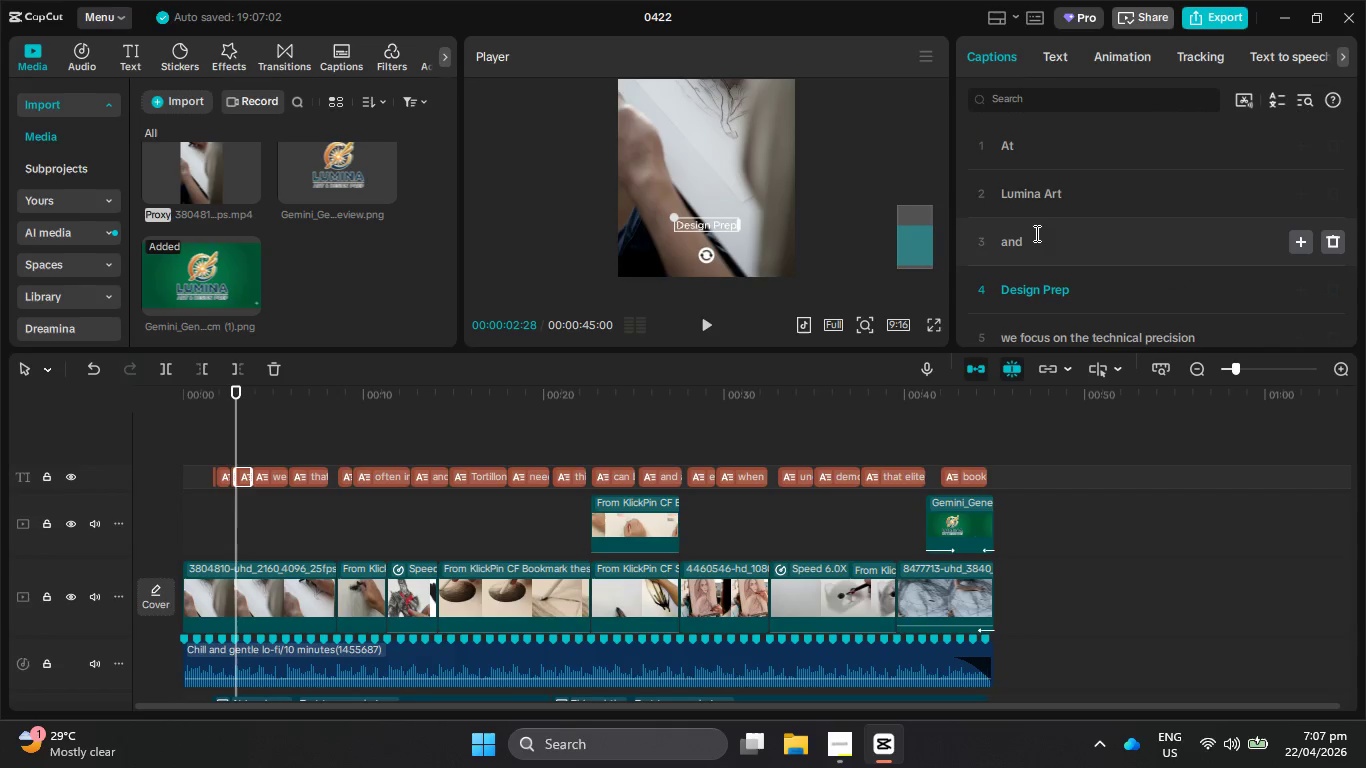 
key(Control+Z)
 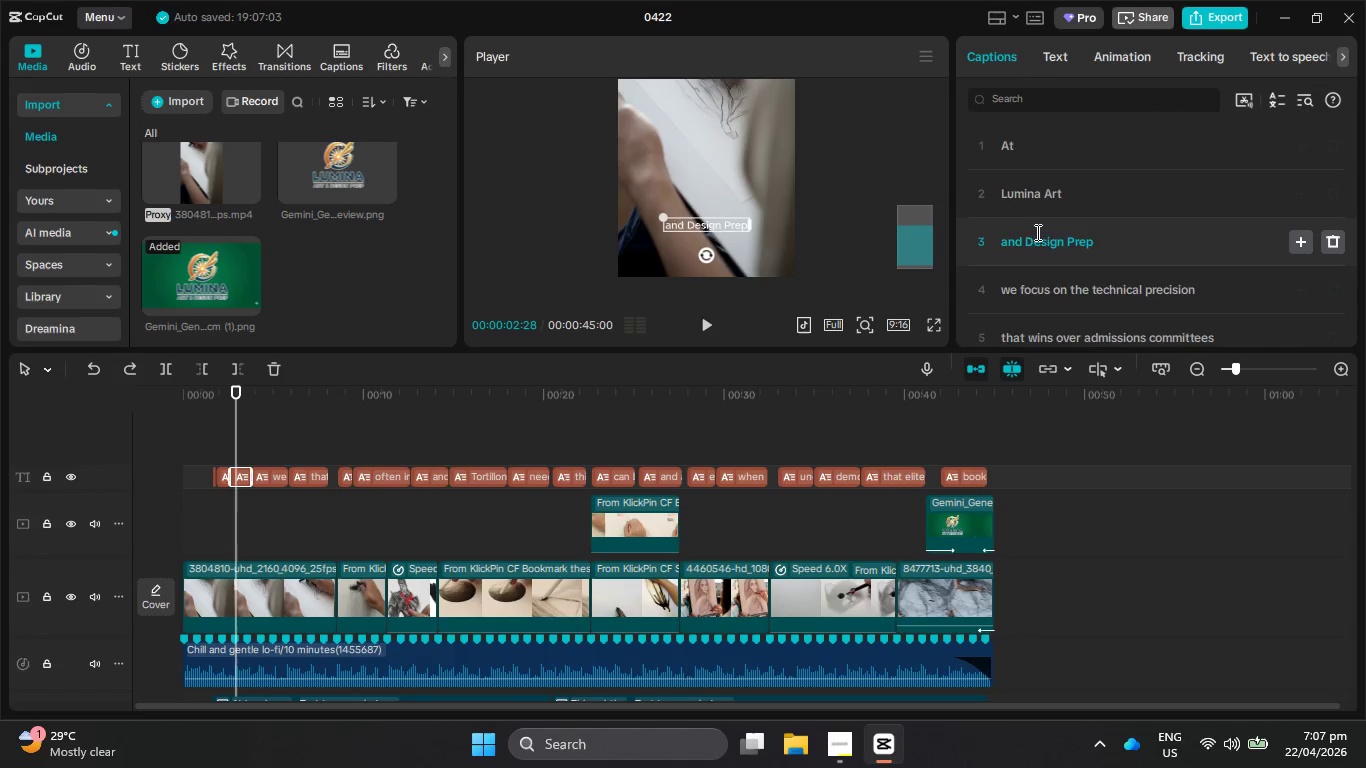 
key(Control+Z)
 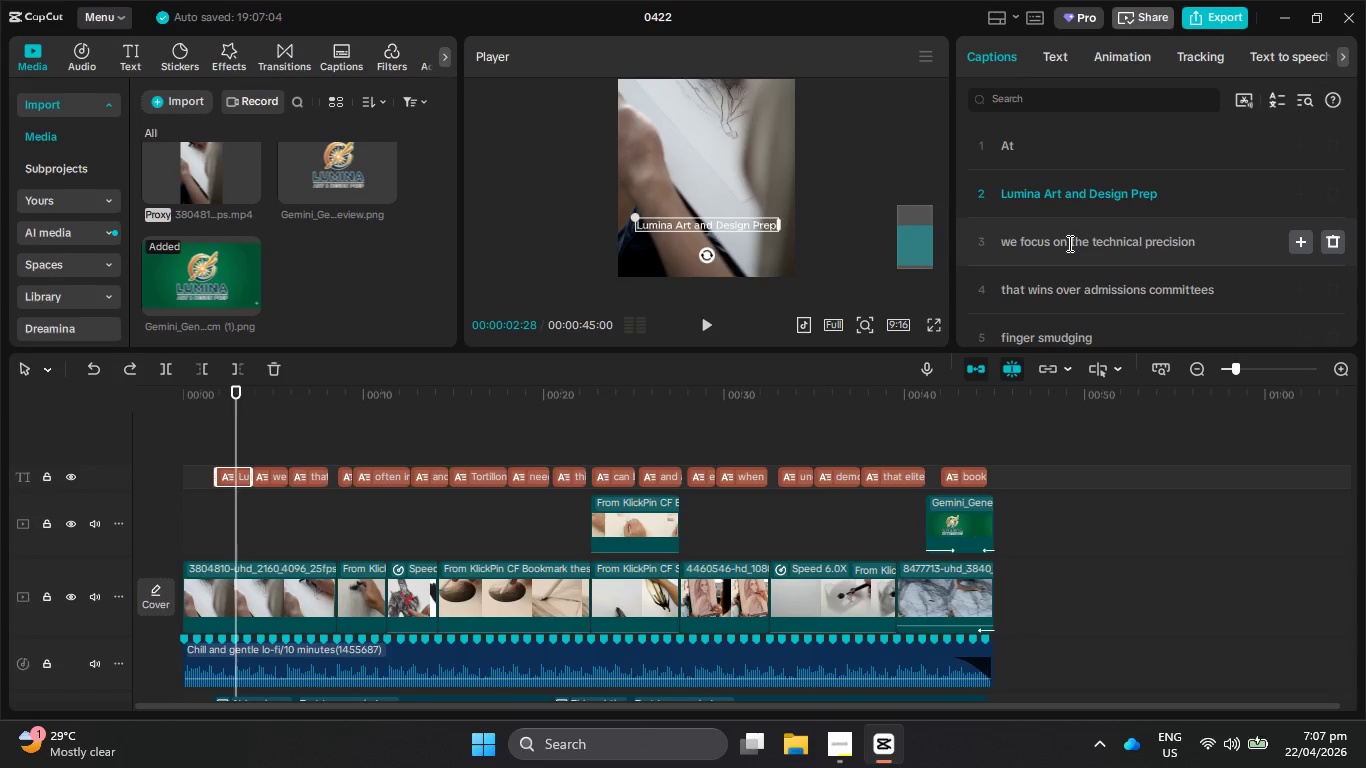 
left_click([1071, 243])
 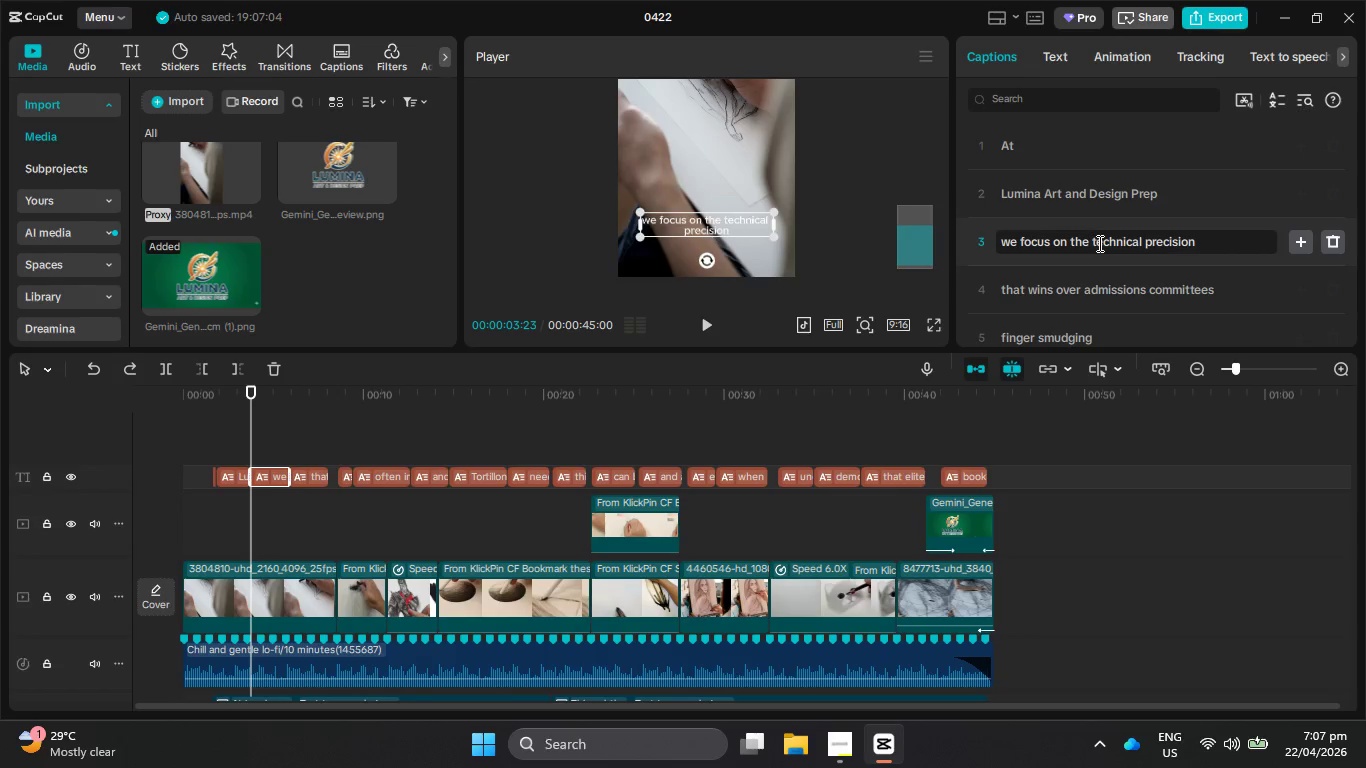 
left_click([1093, 242])
 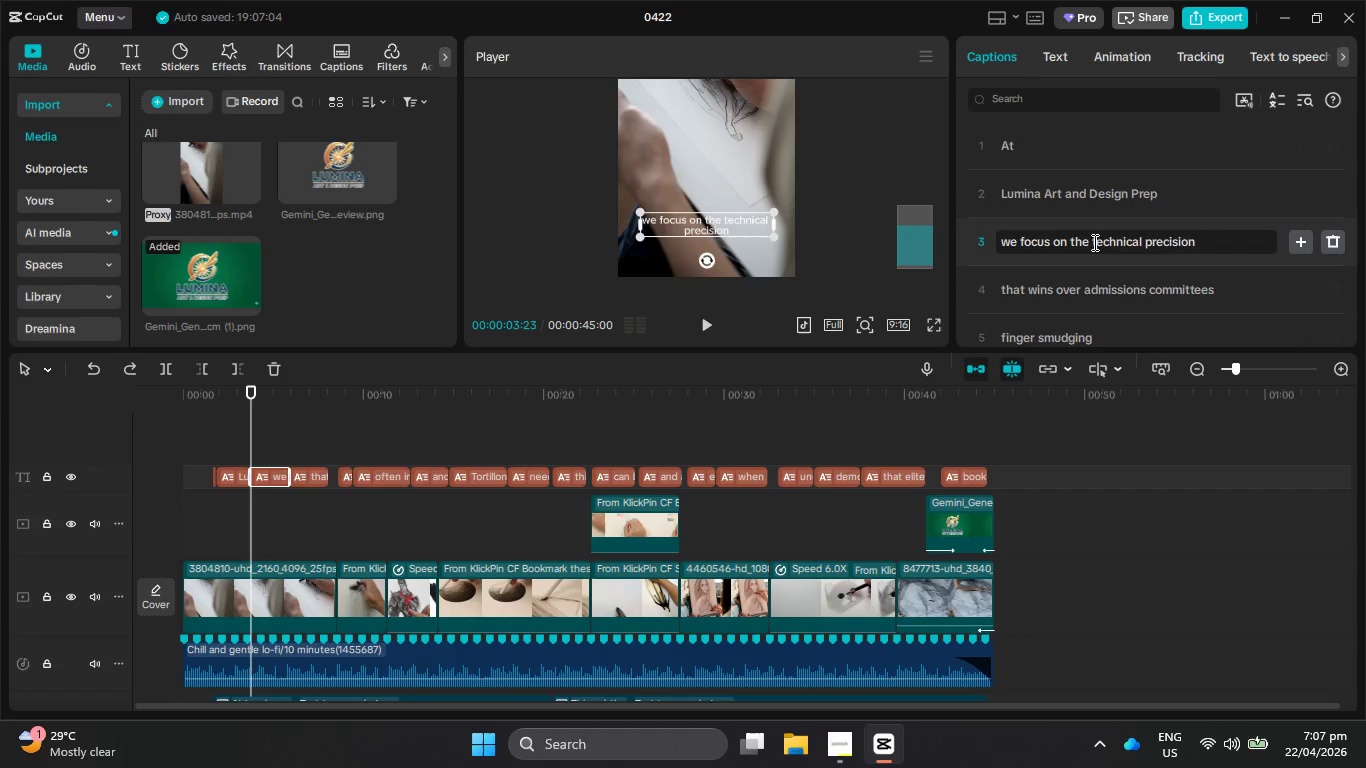 
key(Enter)
 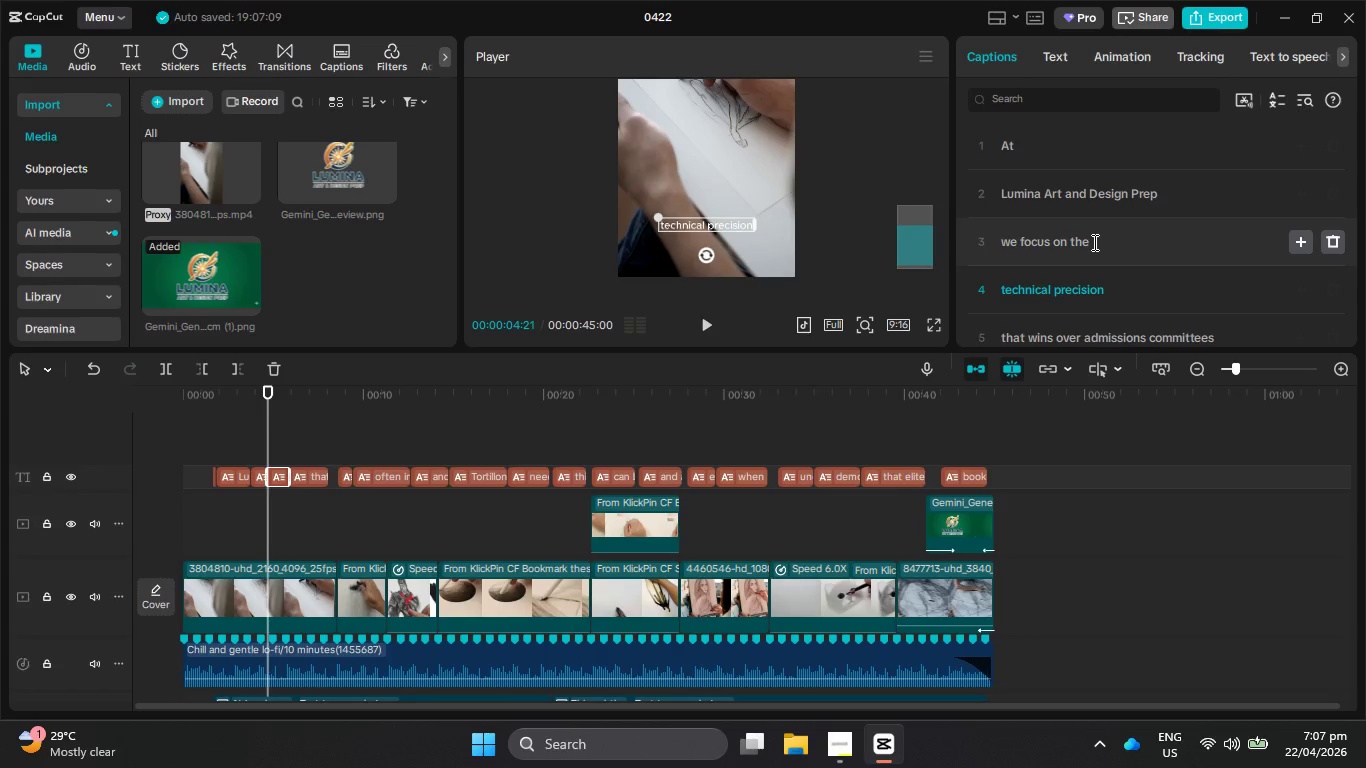 
scroll: coordinate [1093, 242], scroll_direction: down, amount: 1.0
 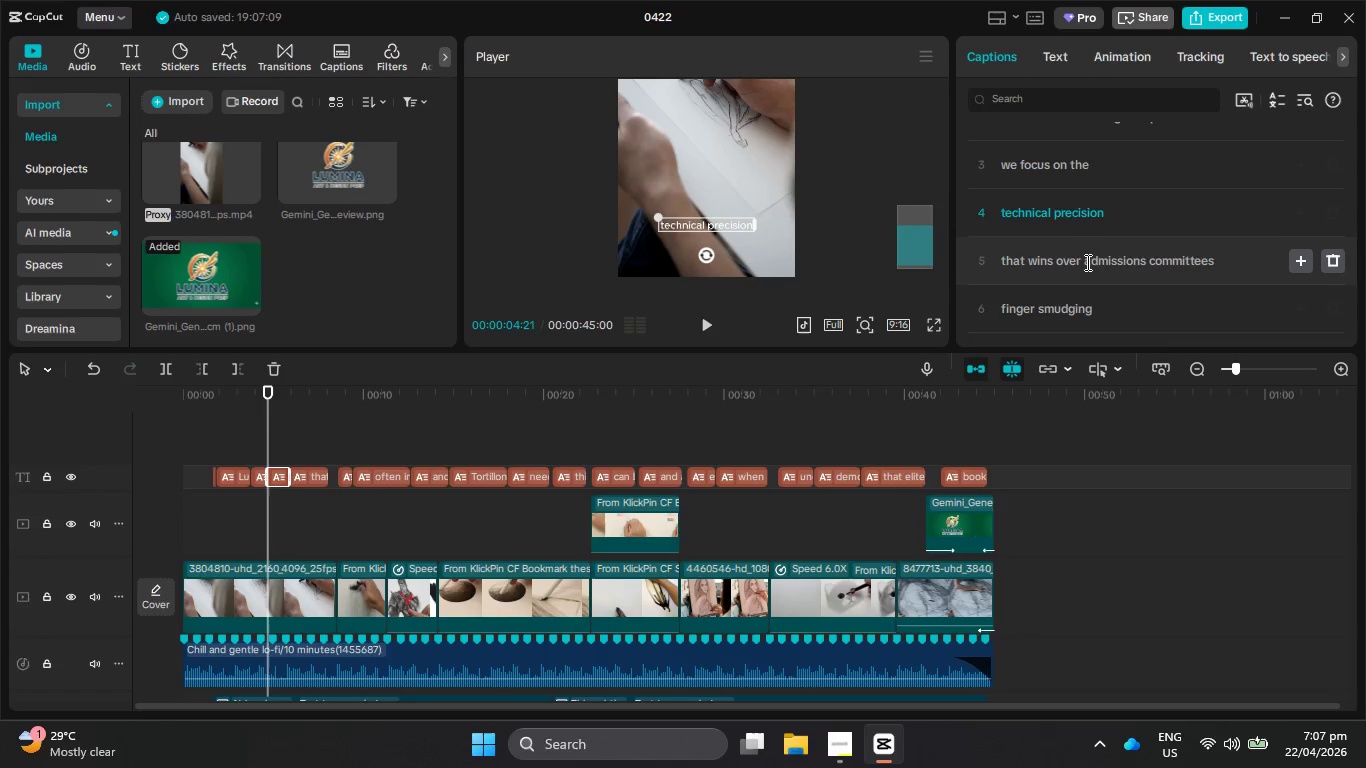 
left_click([1083, 263])
 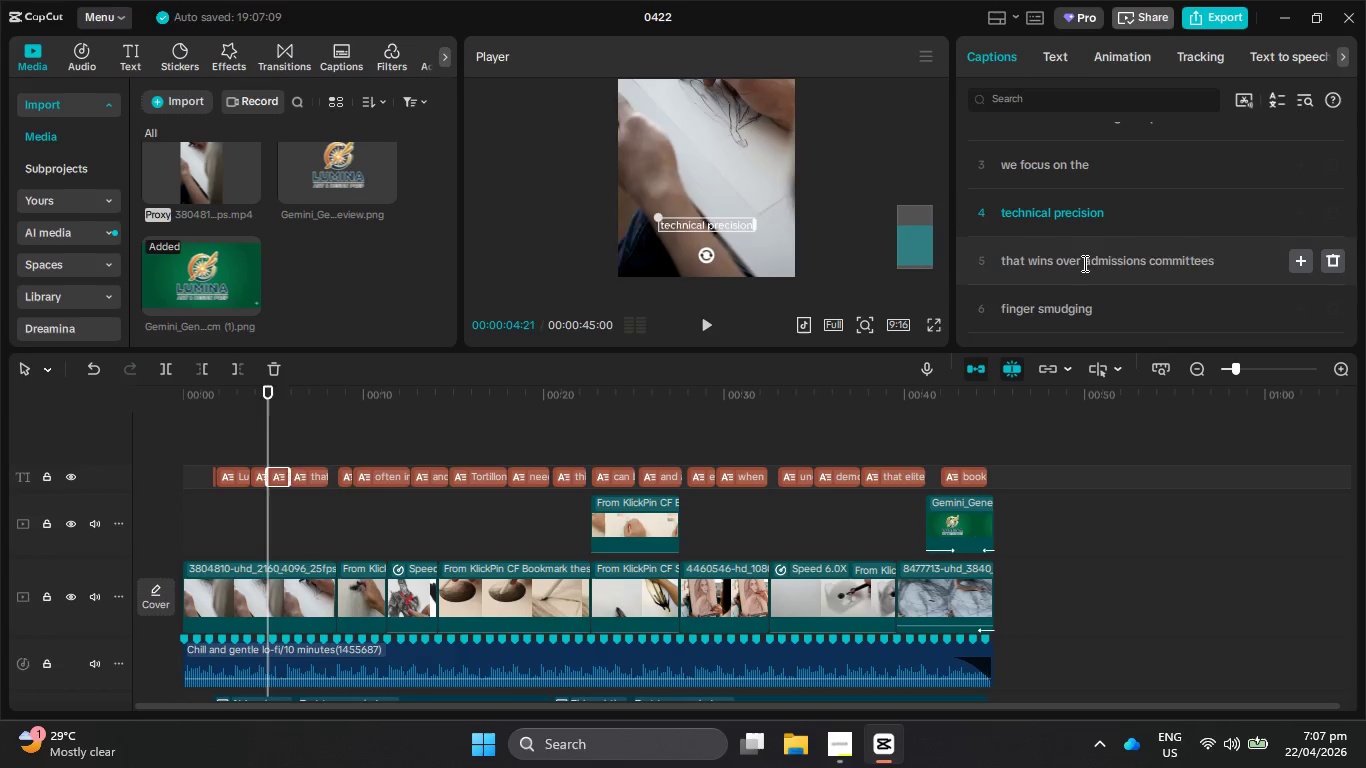 
key(Enter)
 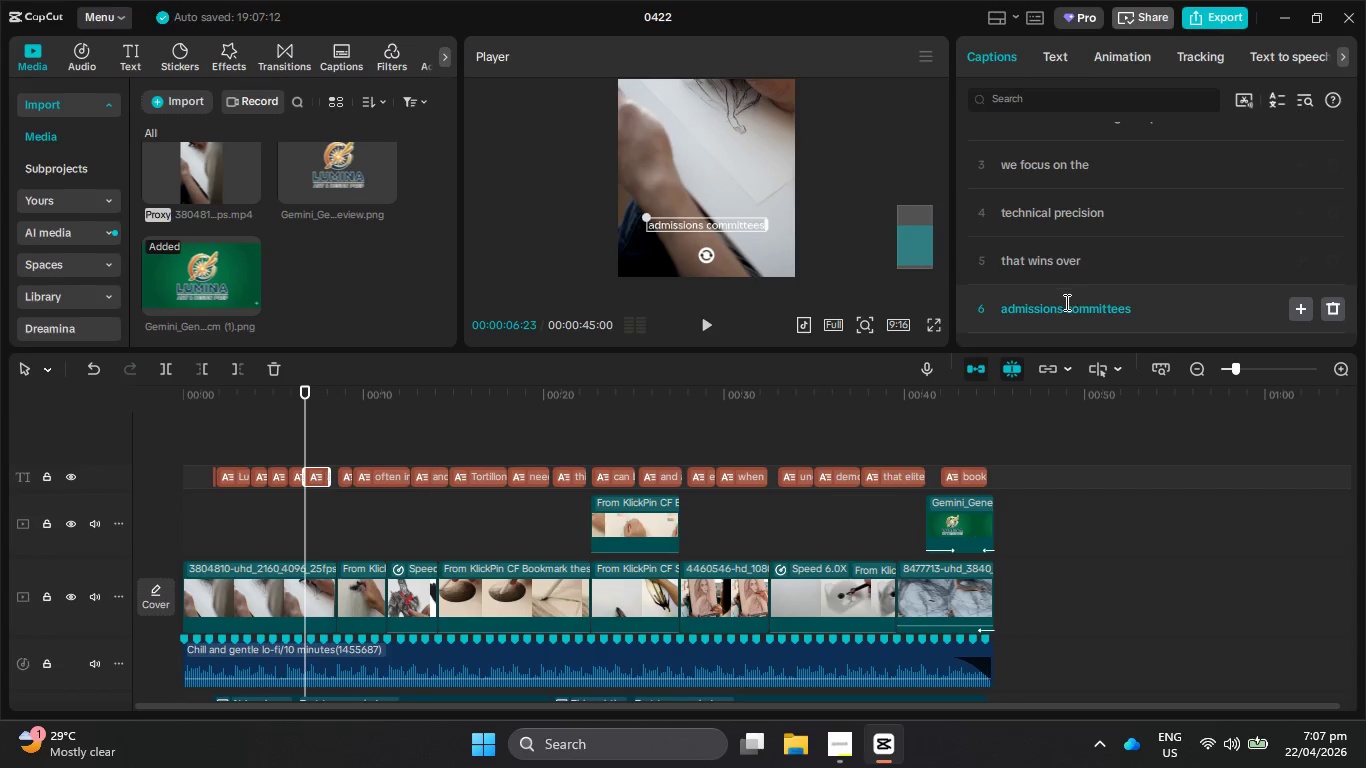 
left_click([1065, 308])
 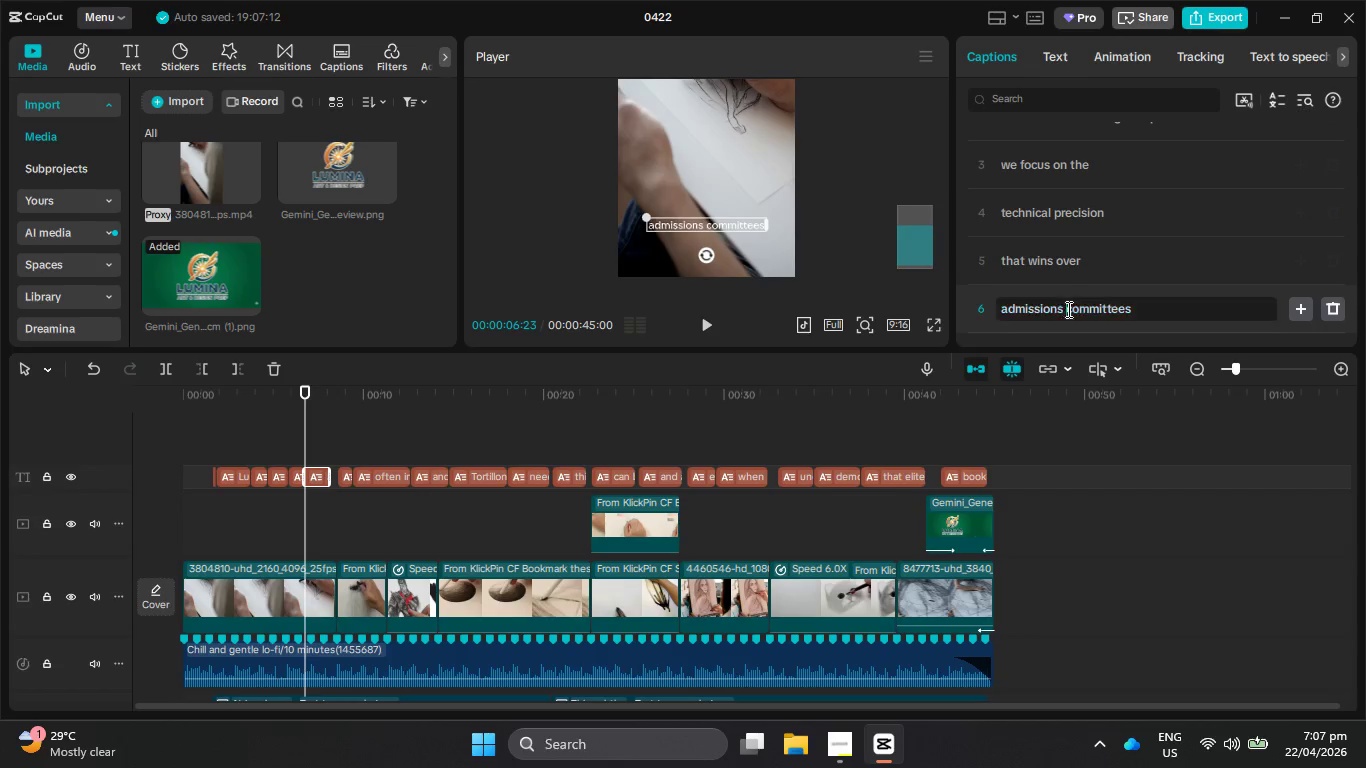 
key(Enter)